 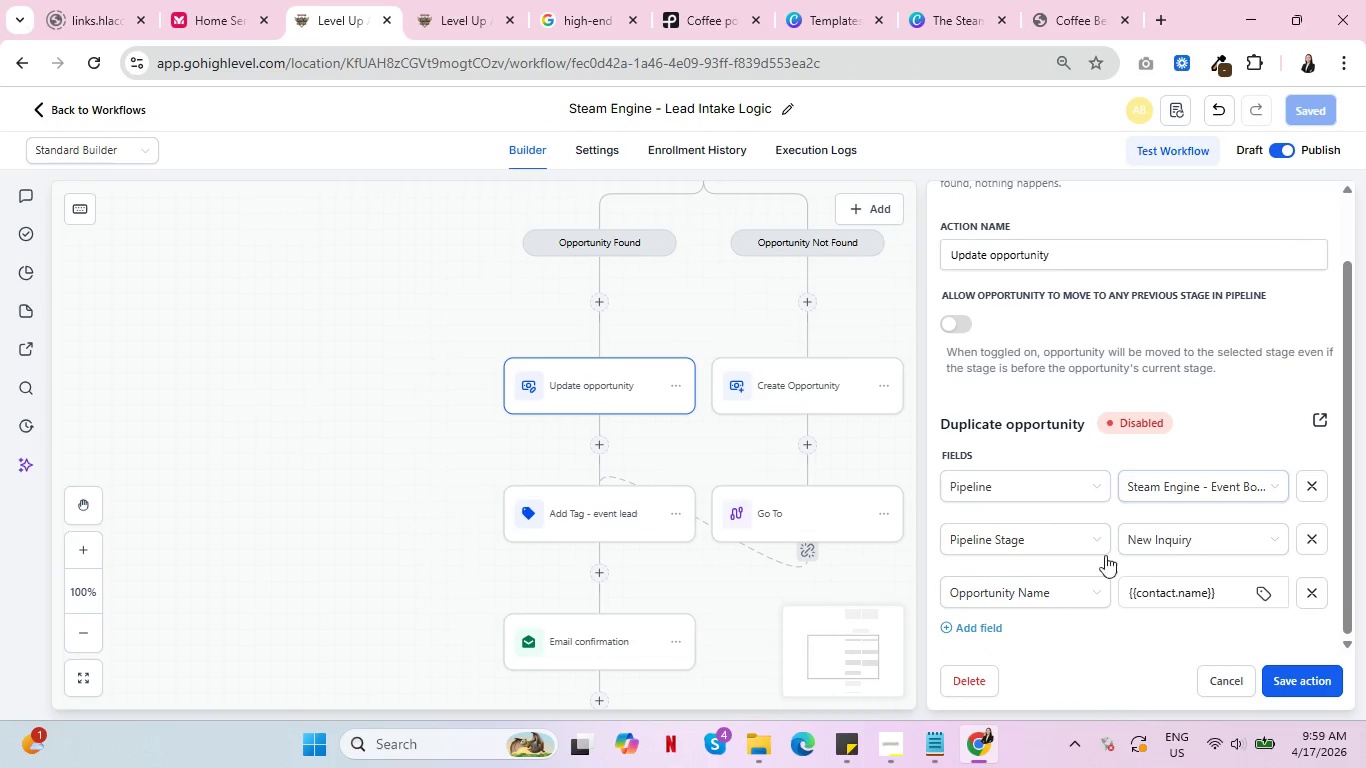 
left_click([1231, 602])
 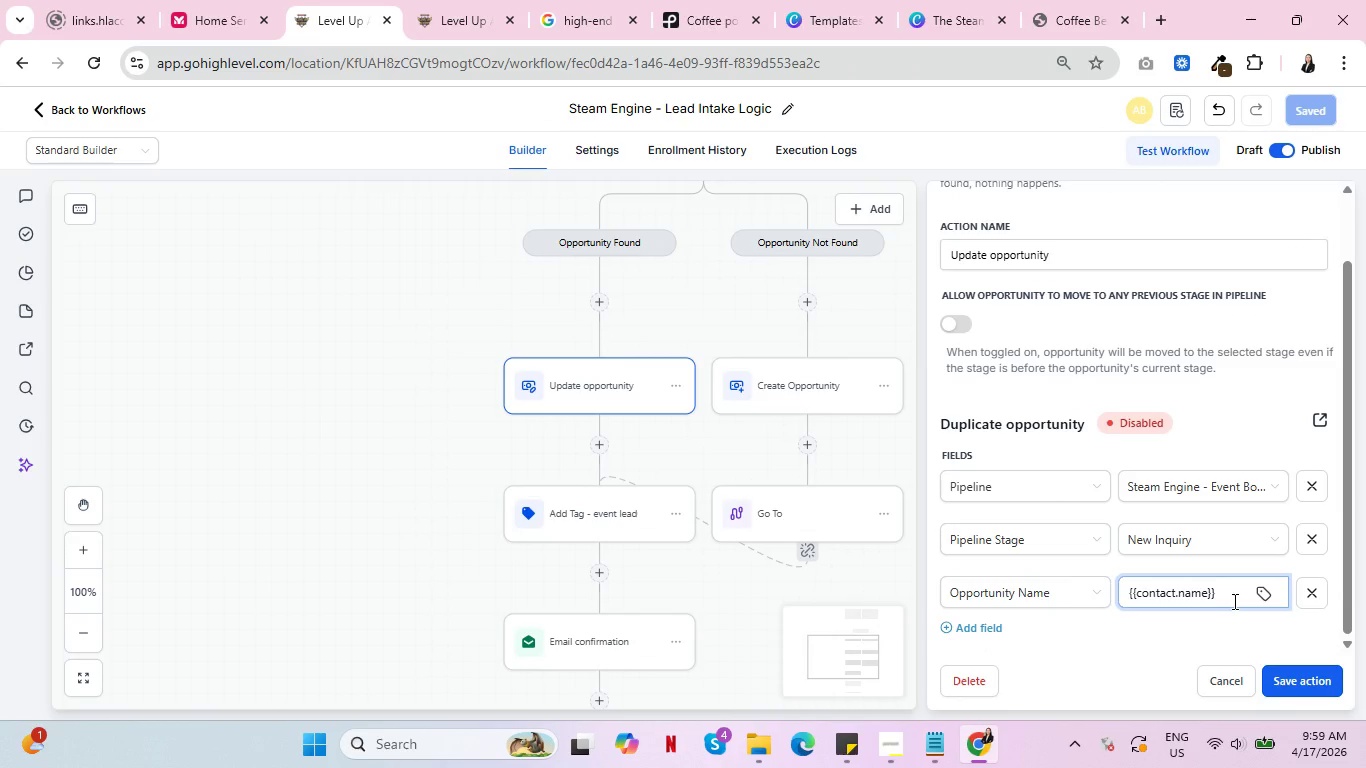 
key(Space)
 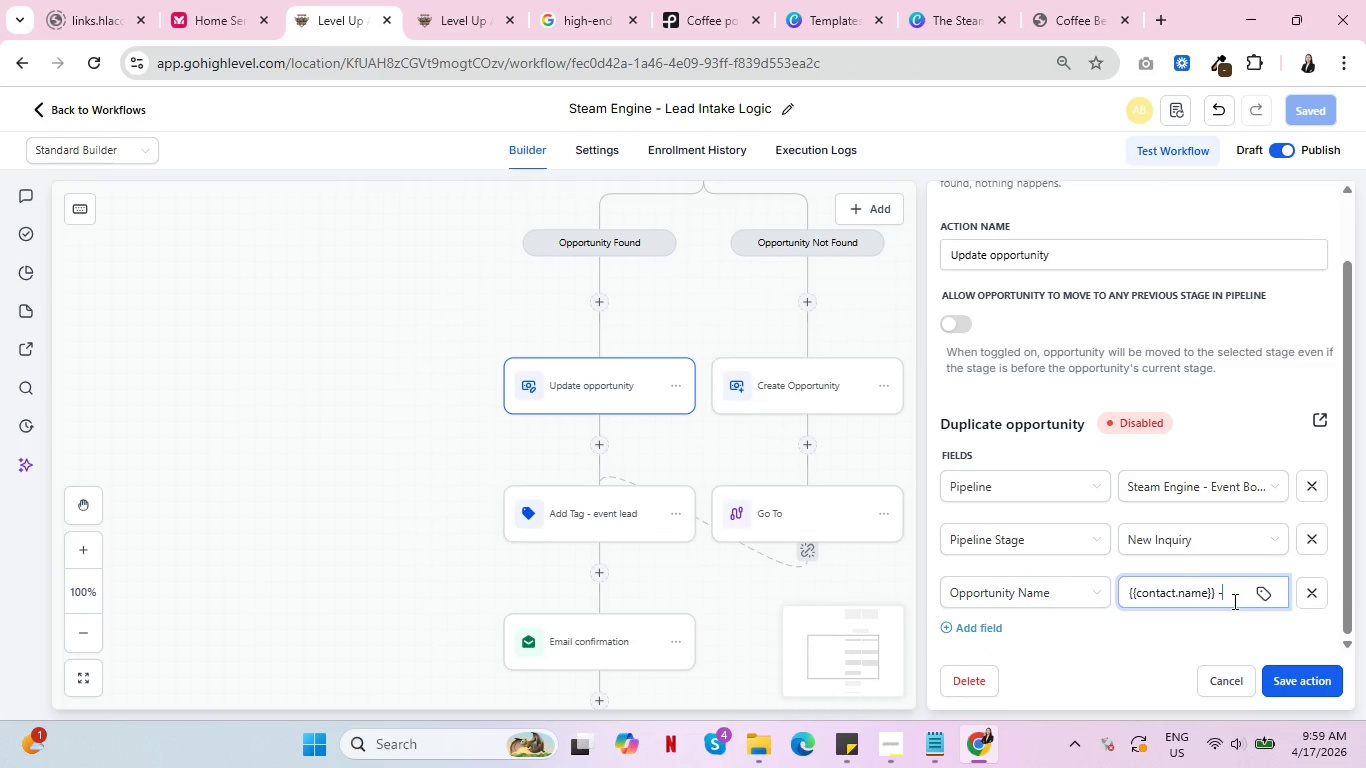 
key(Minus)
 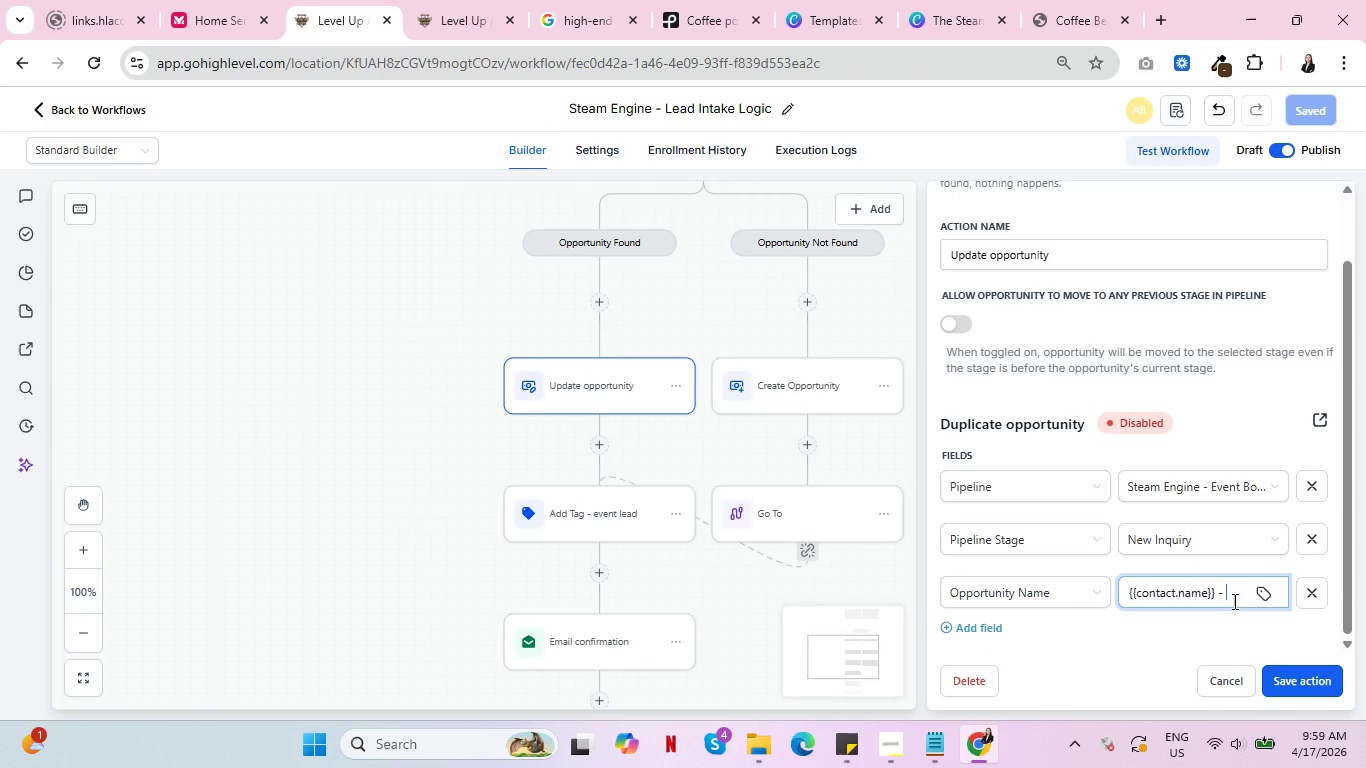 
key(Space)
 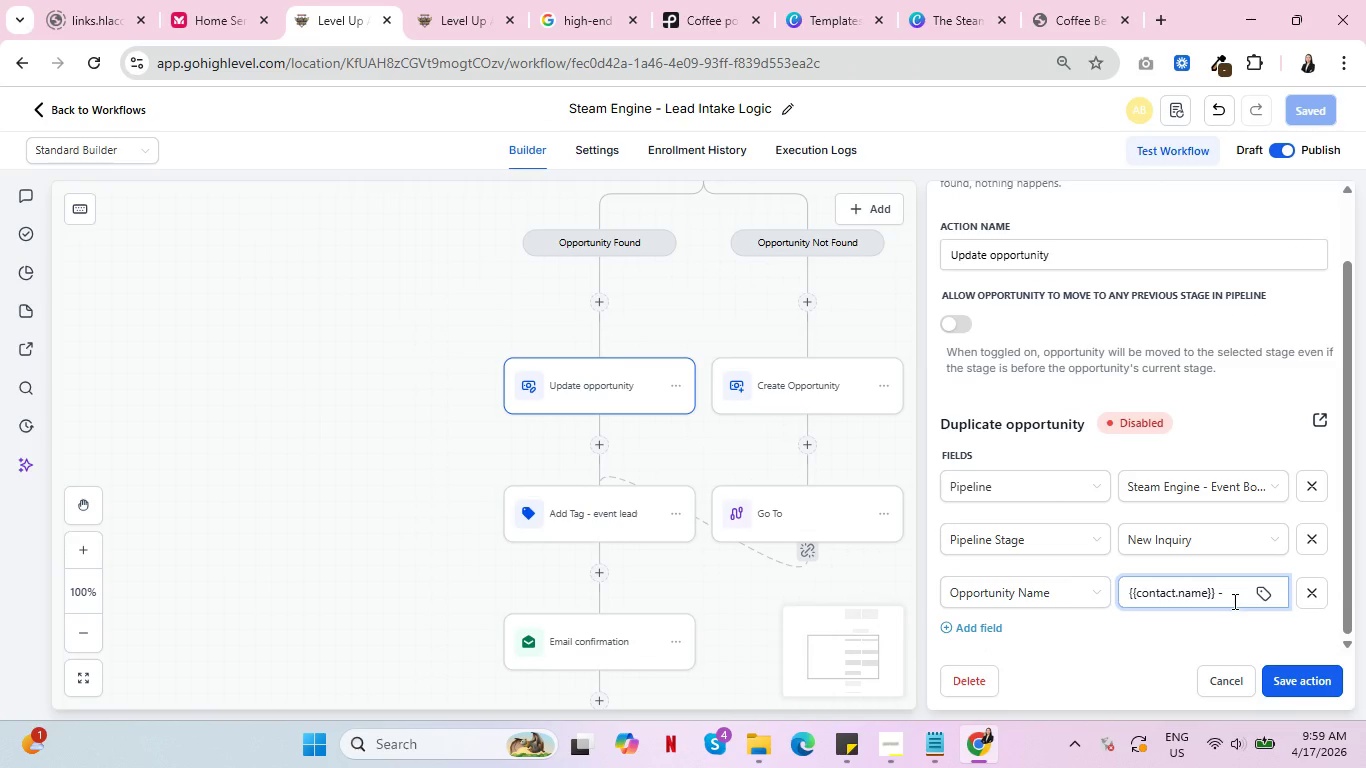 
mouse_move([1228, 591])
 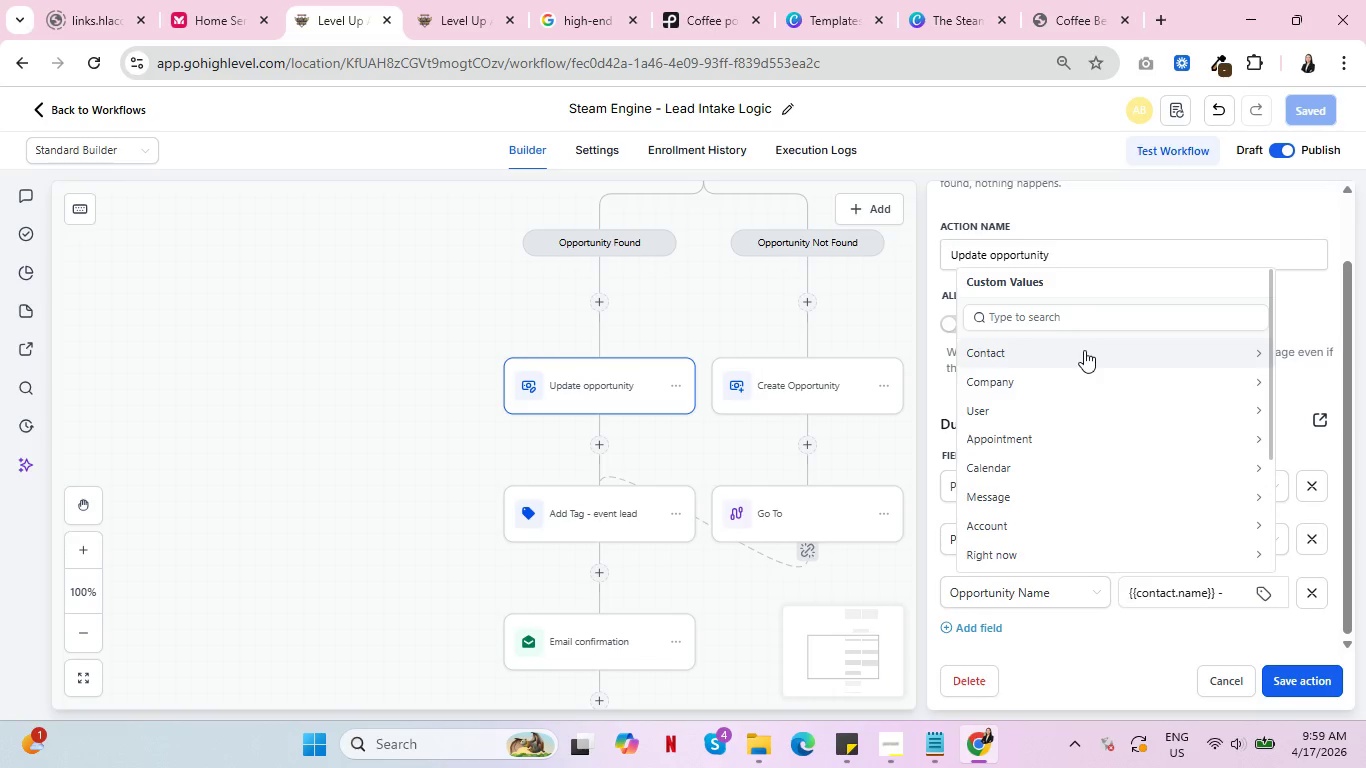 
scroll: coordinate [1095, 412], scroll_direction: down, amount: 7.0
 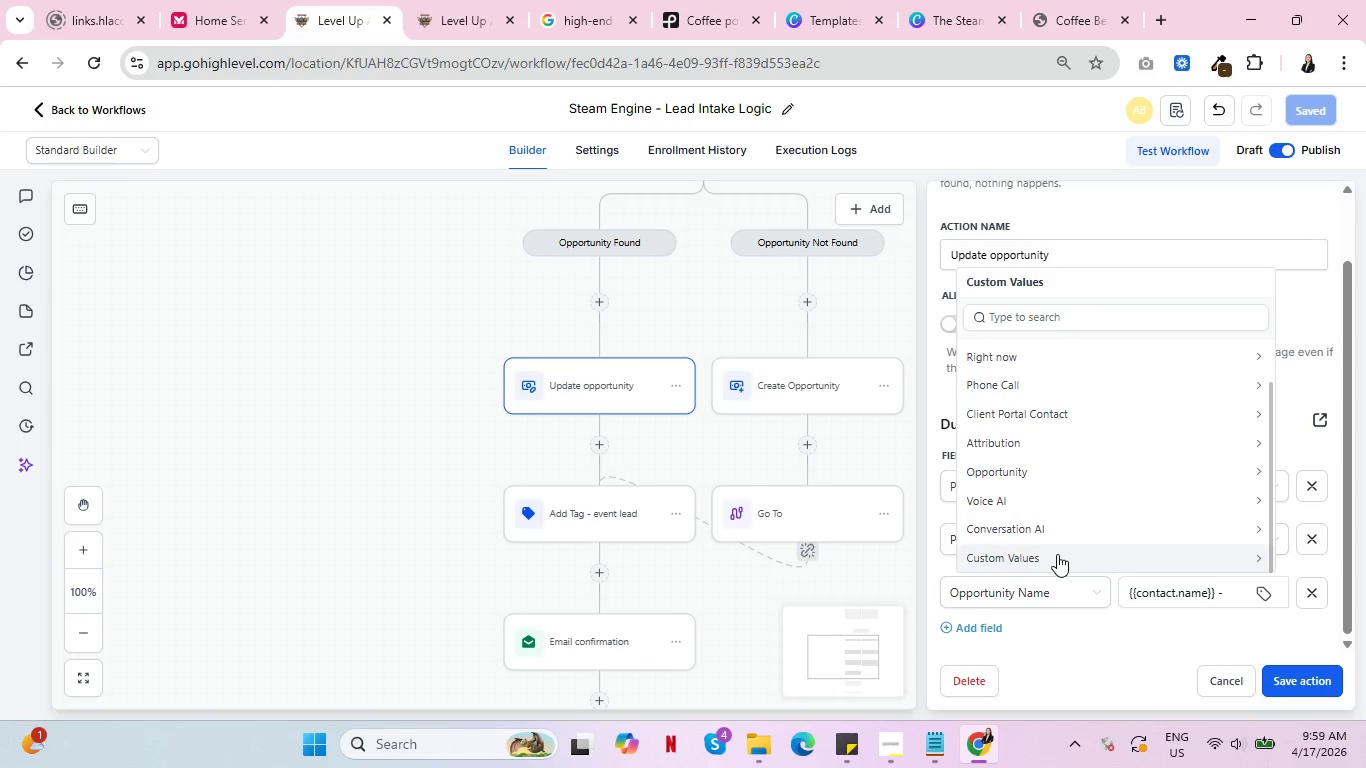 
left_click([1057, 558])
 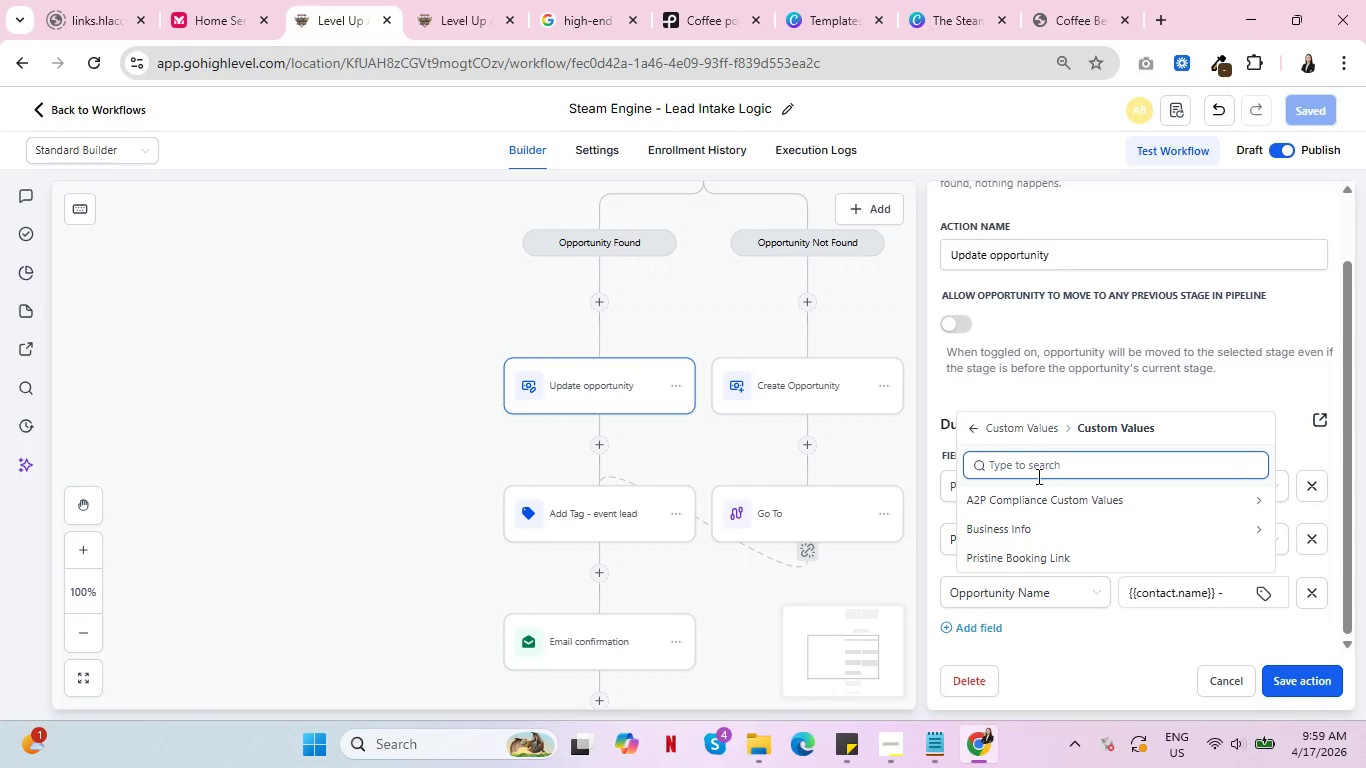 
left_click([974, 428])
 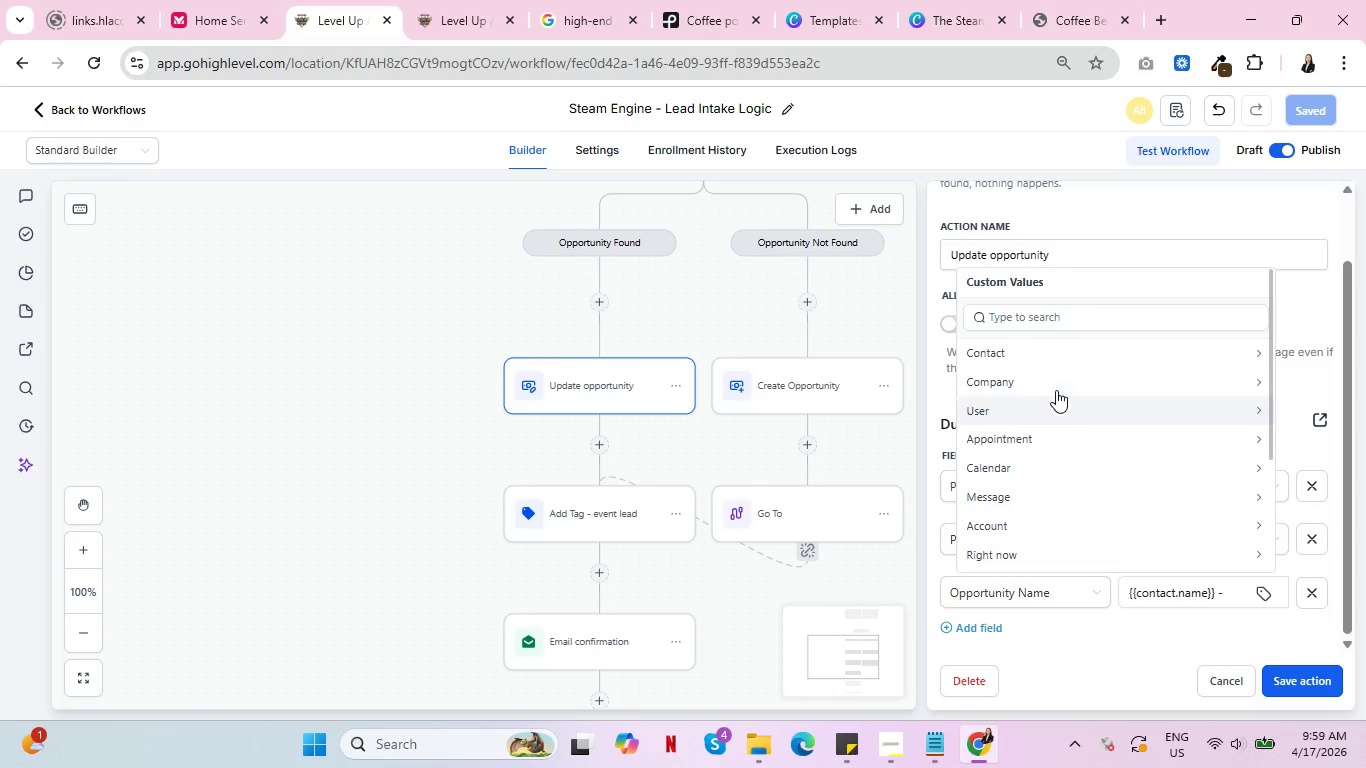 
left_click([1056, 357])
 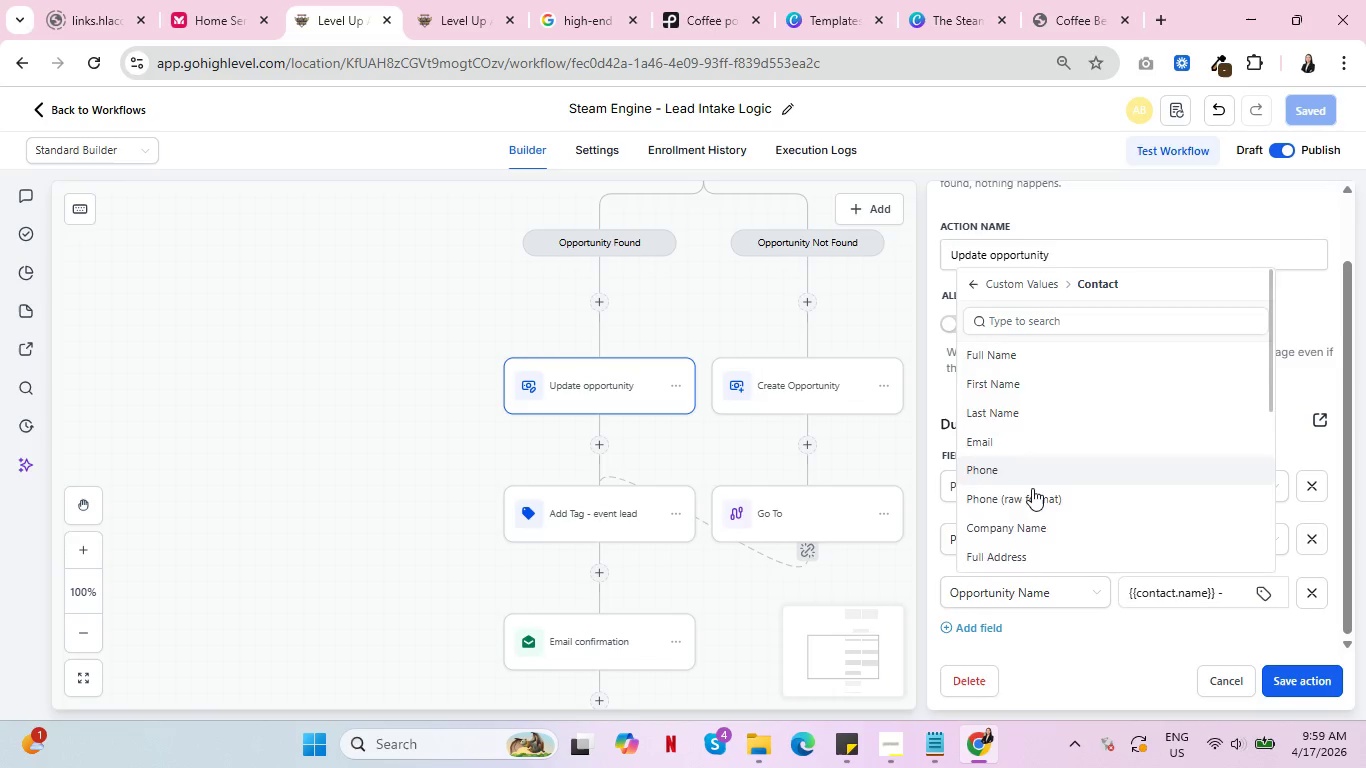 
scroll: coordinate [1044, 501], scroll_direction: down, amount: 7.0
 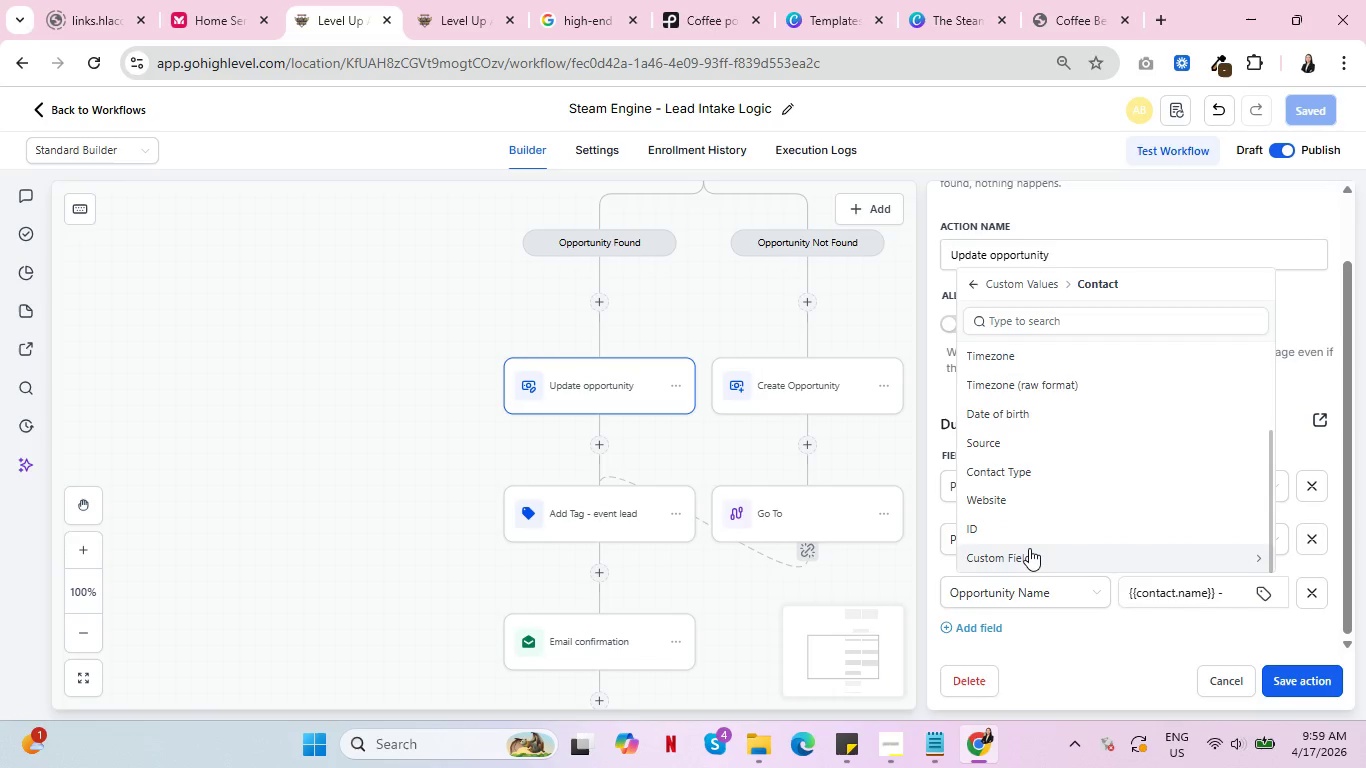 
left_click([1029, 550])
 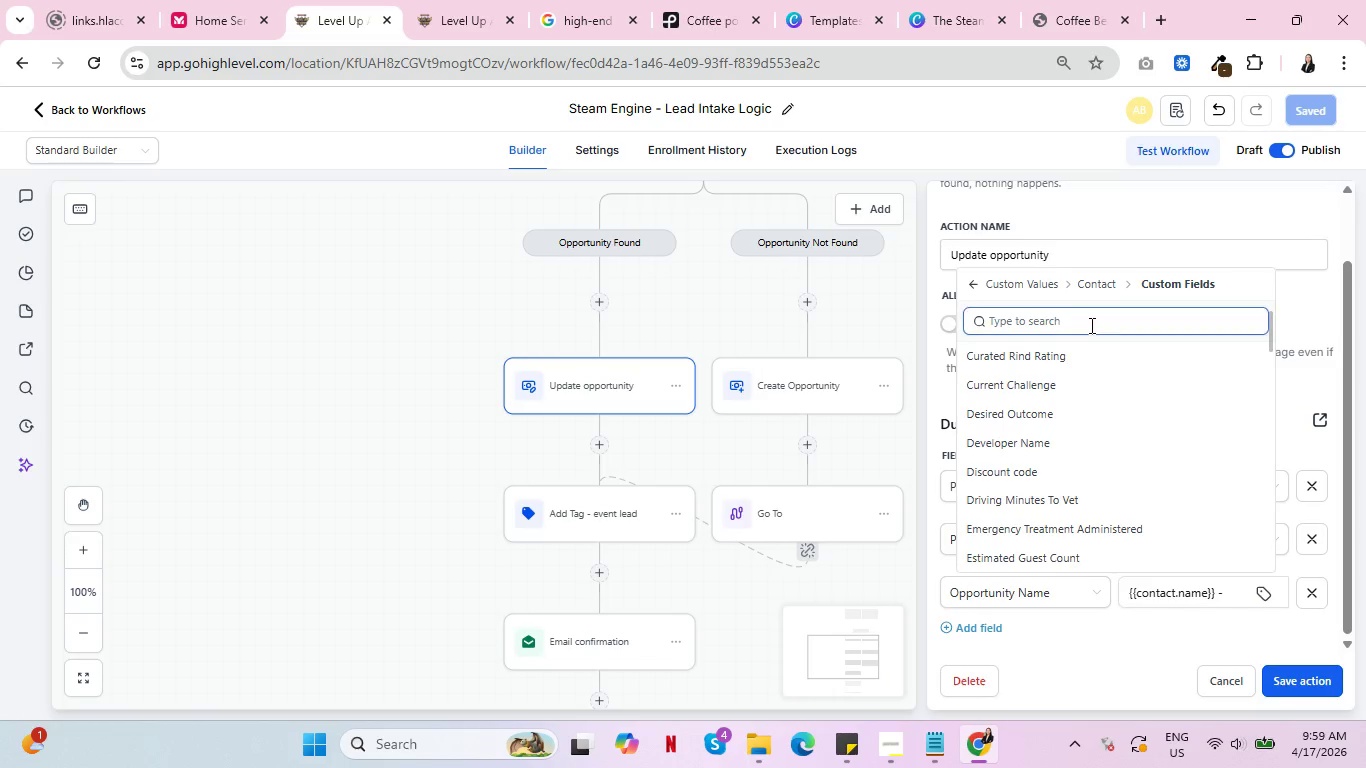 
left_click([1090, 322])
 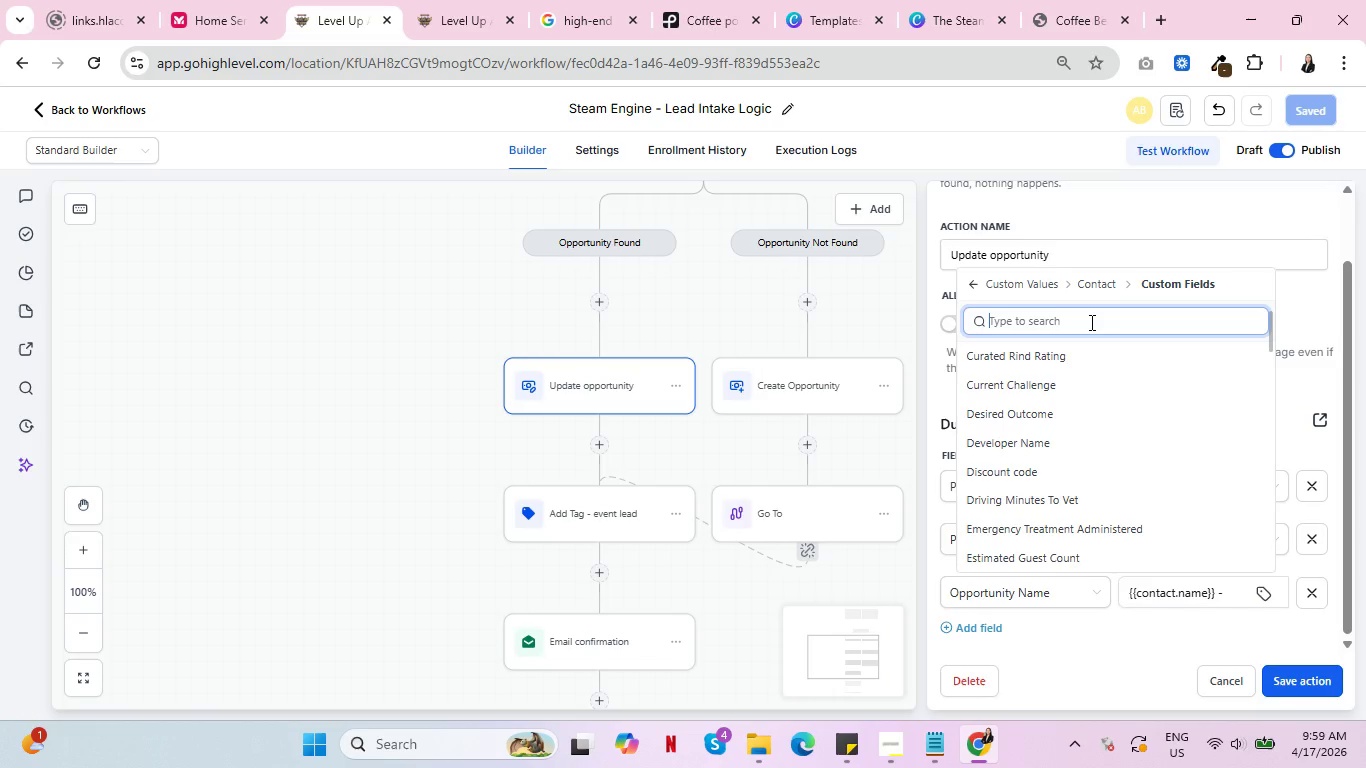 
type(eve)
 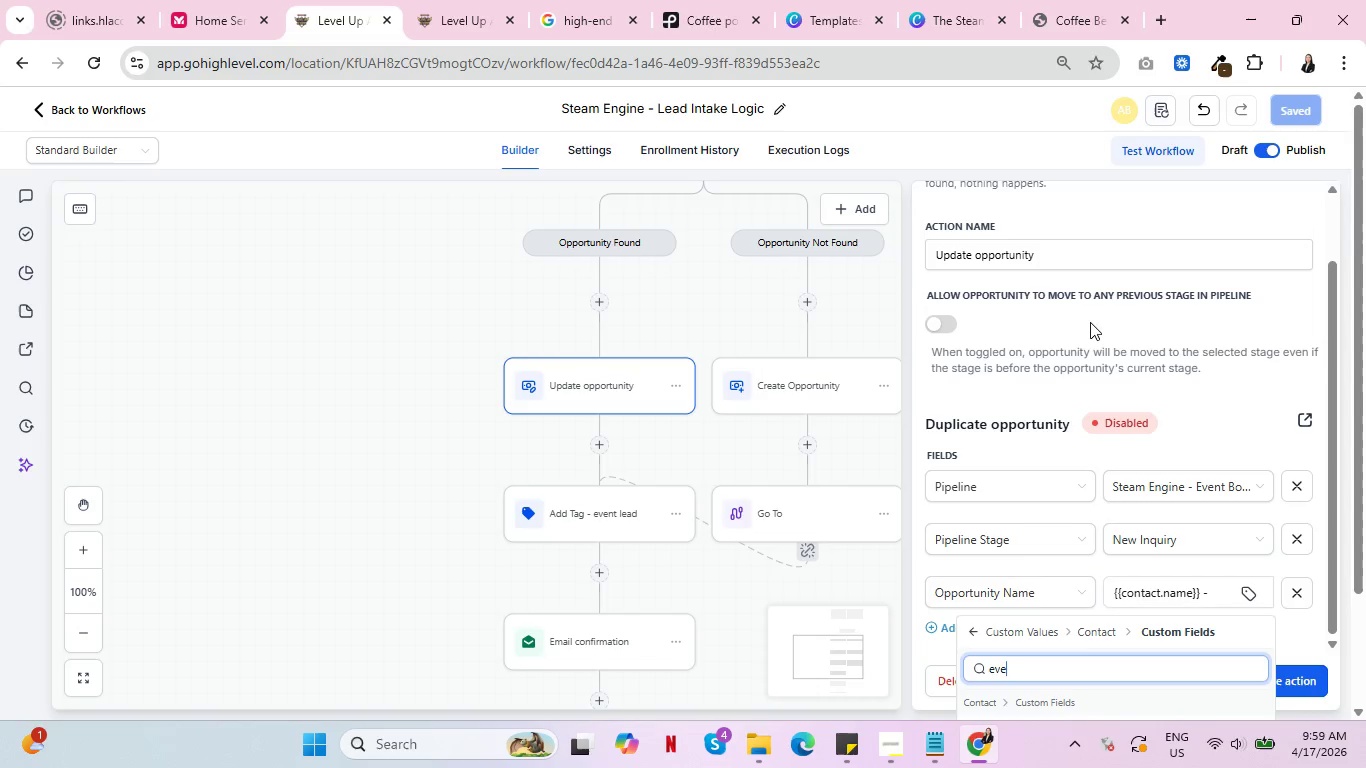 
scroll: coordinate [1120, 483], scroll_direction: down, amount: 2.0
 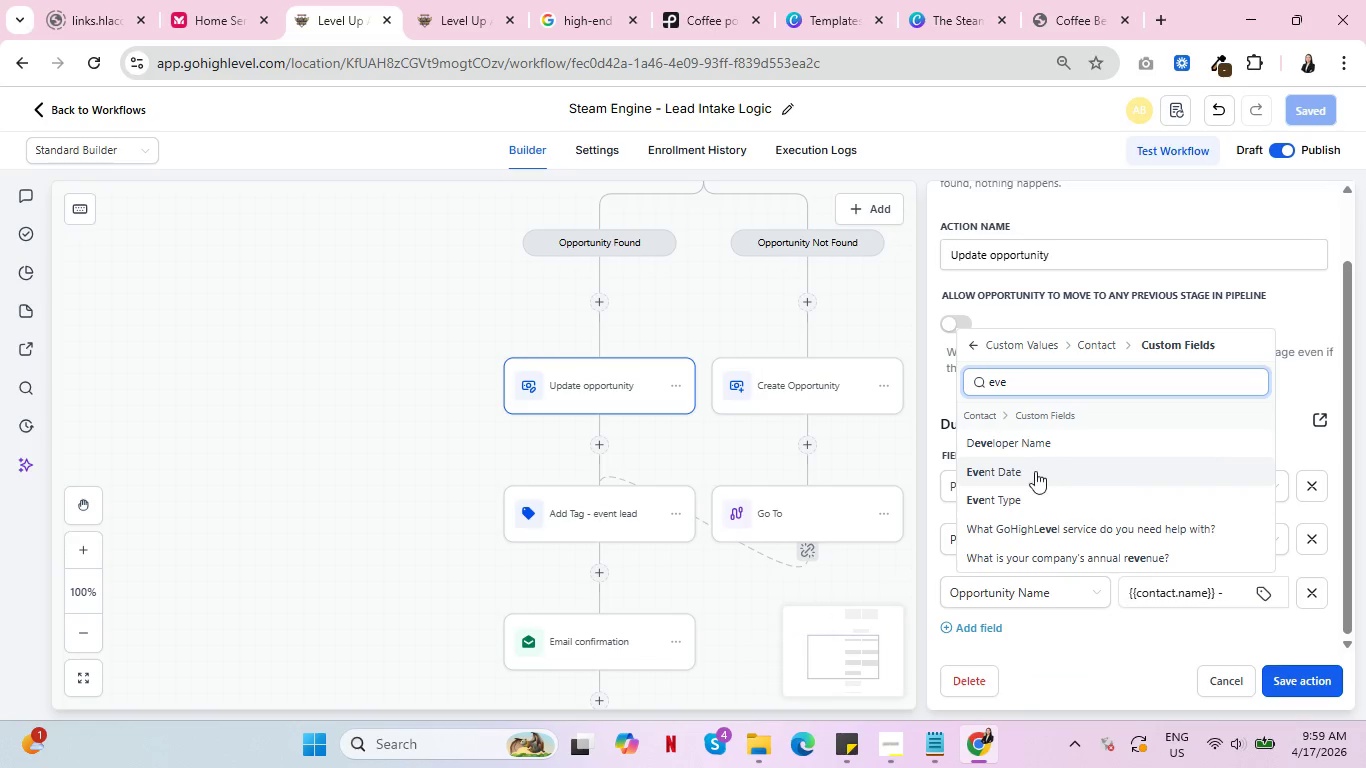 
left_click([1034, 491])
 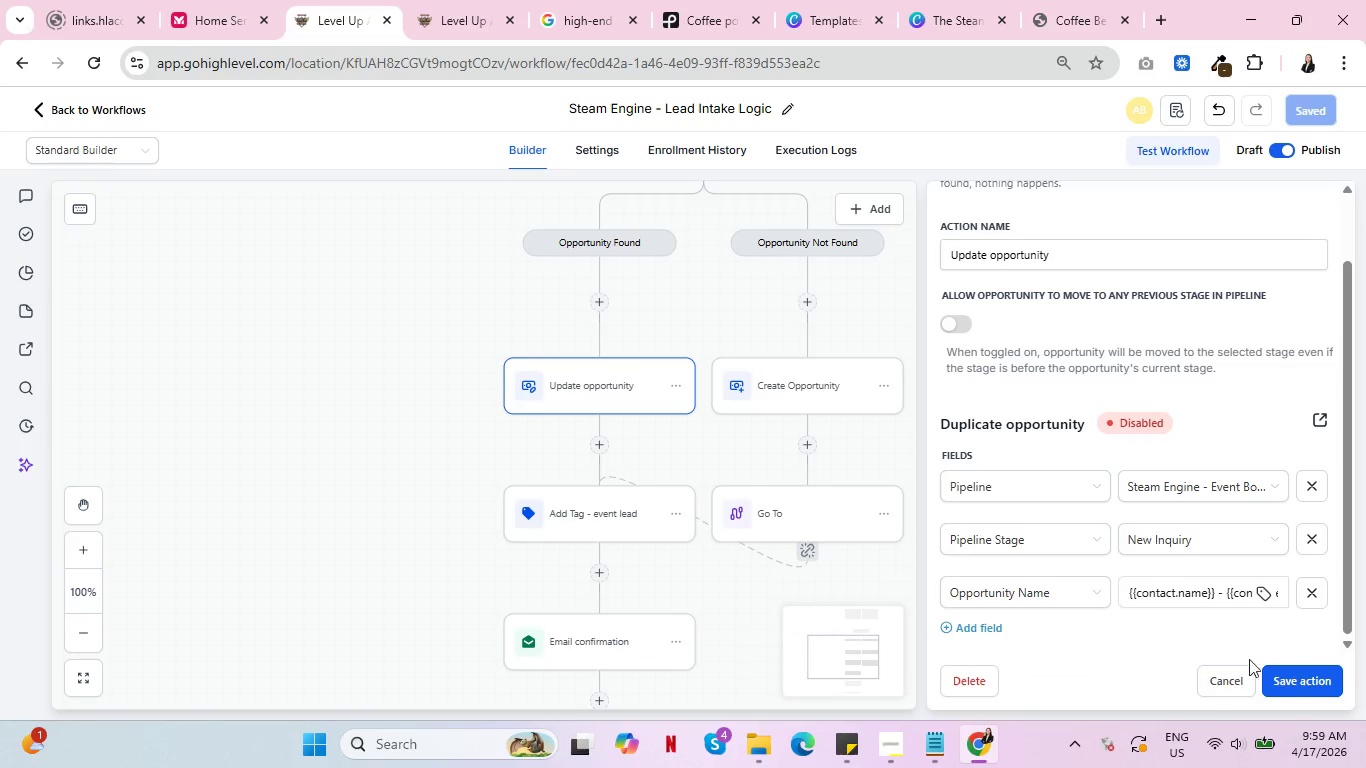 
left_click([1307, 674])
 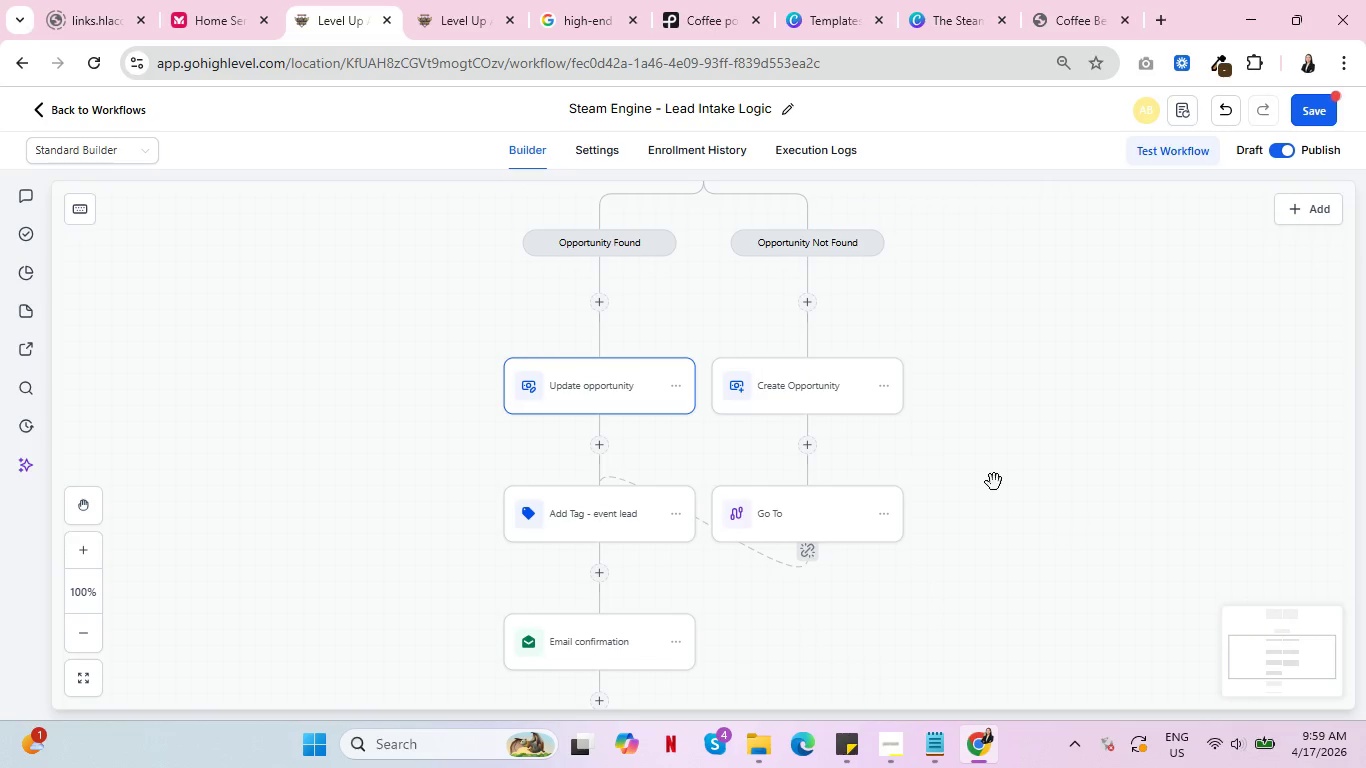 
left_click([794, 388])
 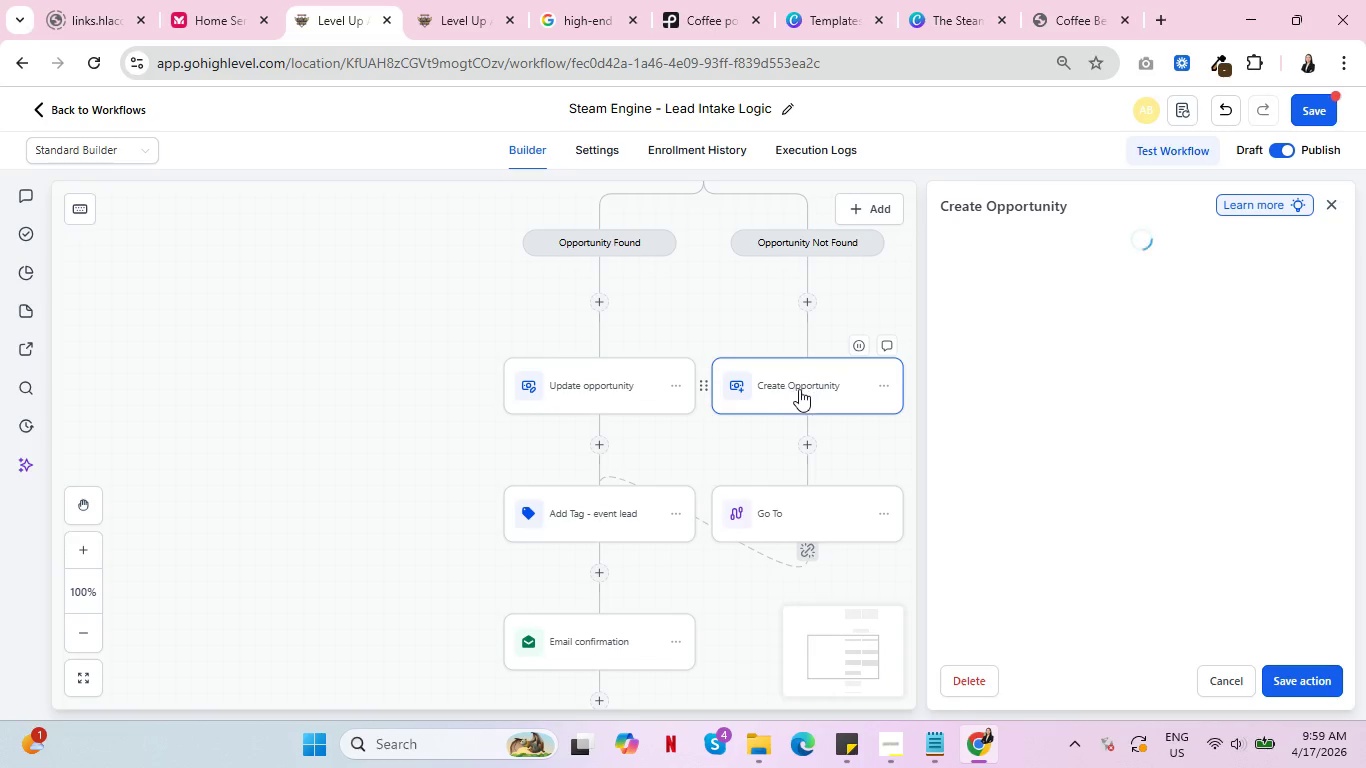 
mouse_move([1177, 497])
 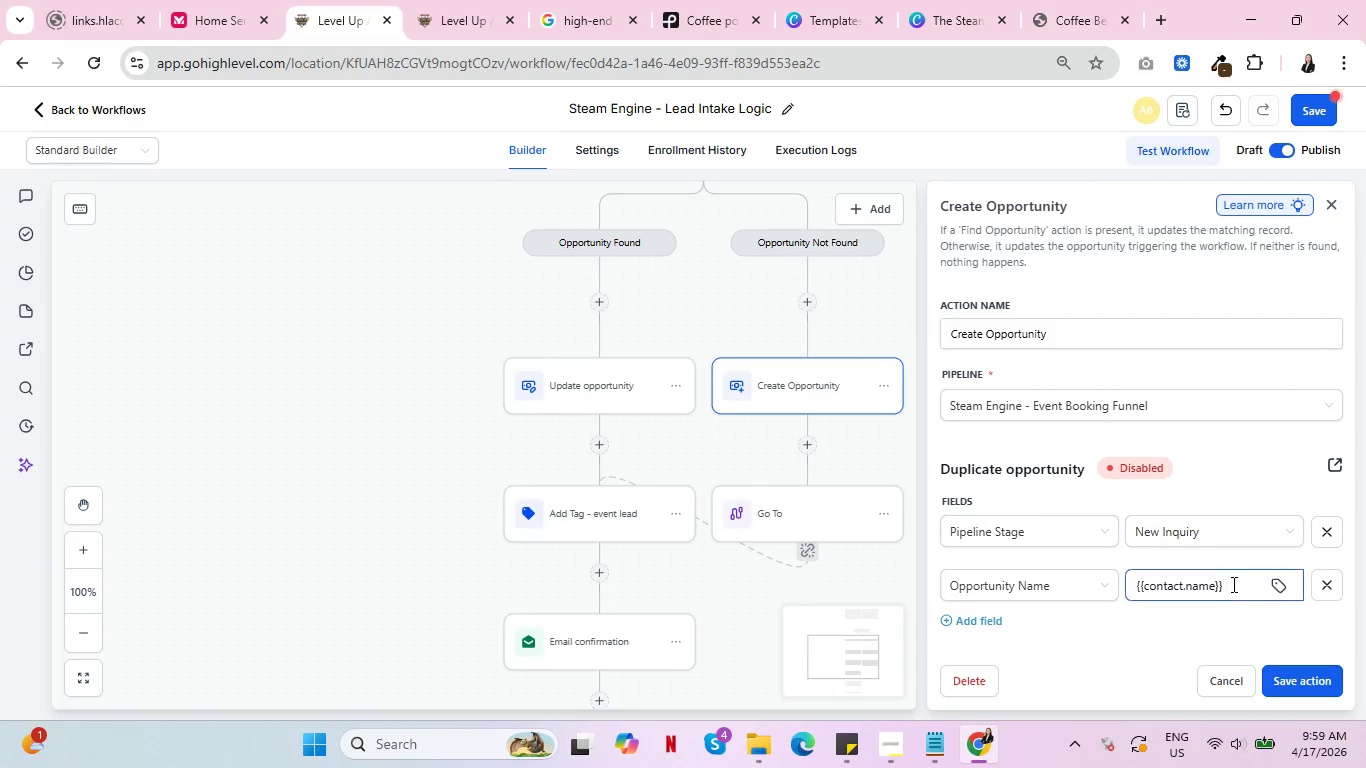 
left_click([1236, 585])
 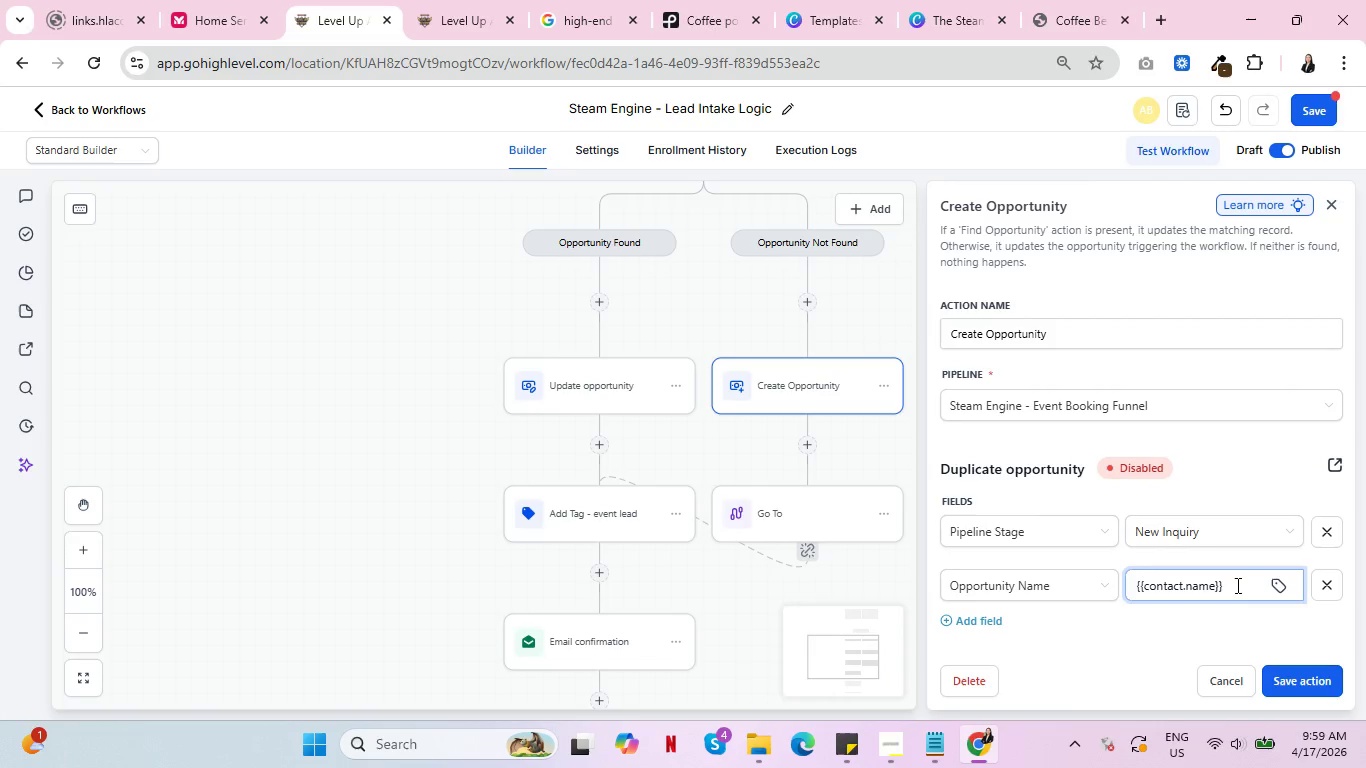 
key(Space)
 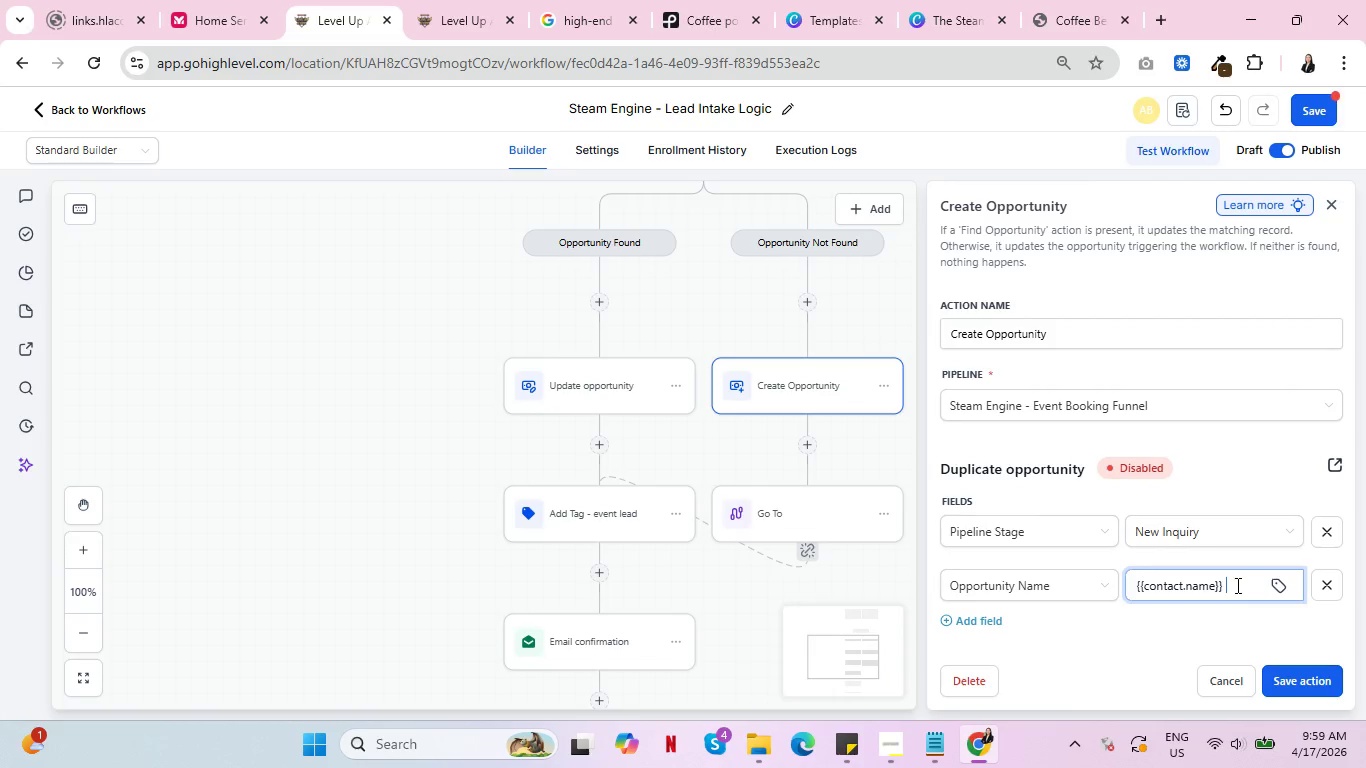 
key(Minus)
 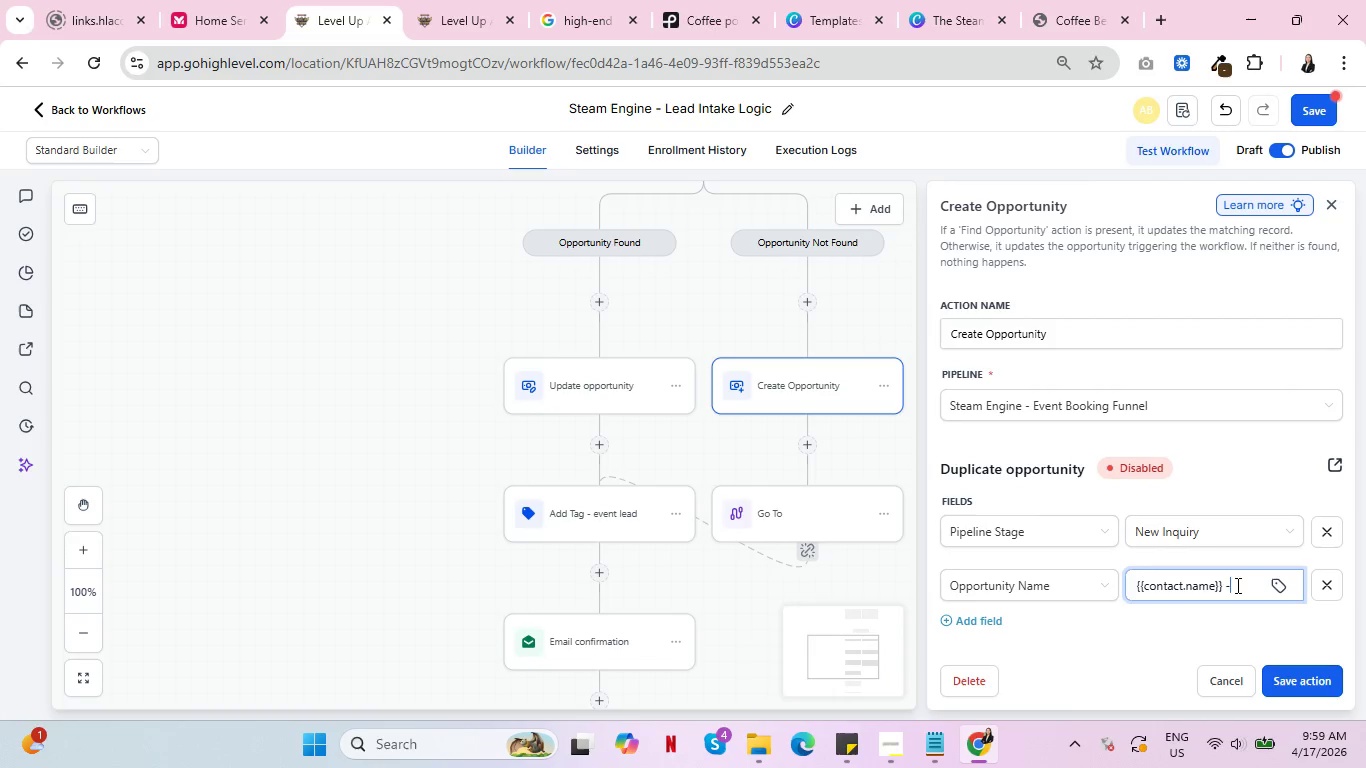 
key(Space)
 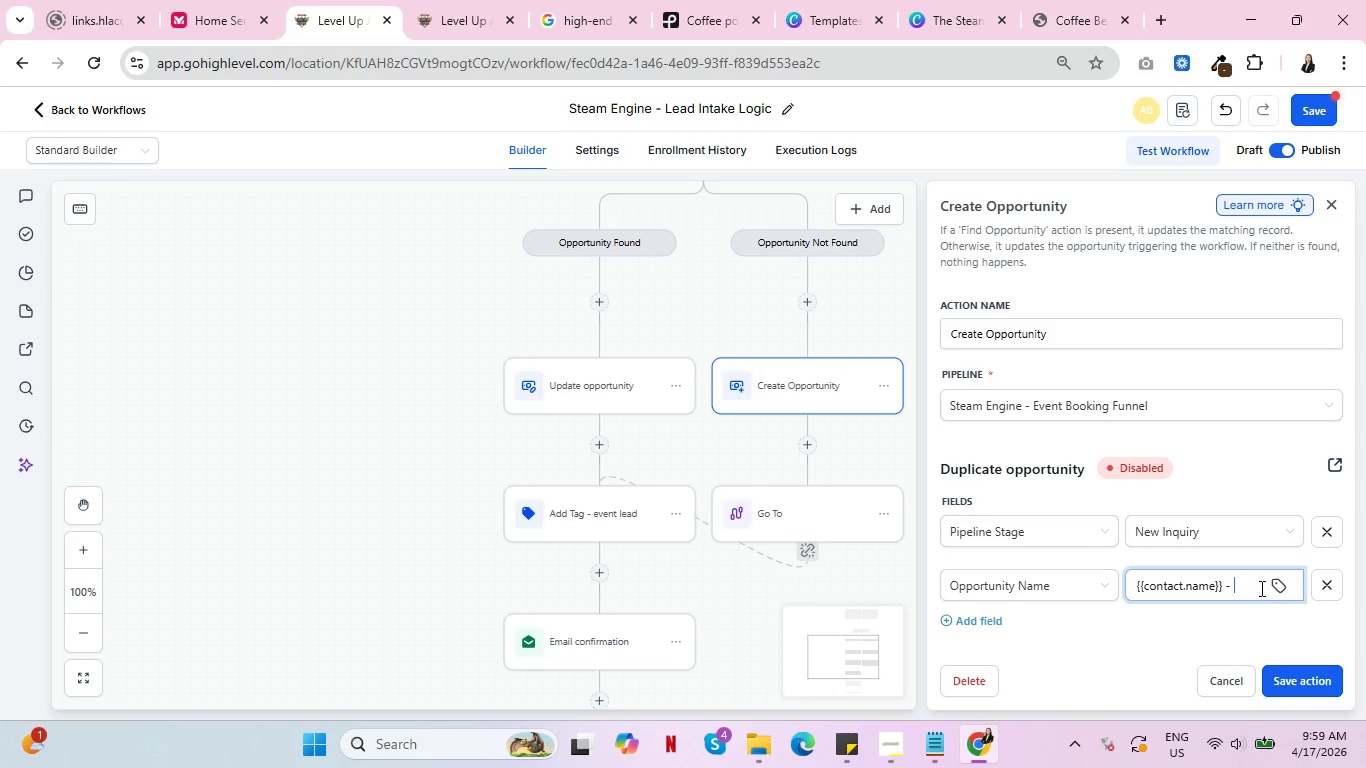 
left_click([1282, 583])
 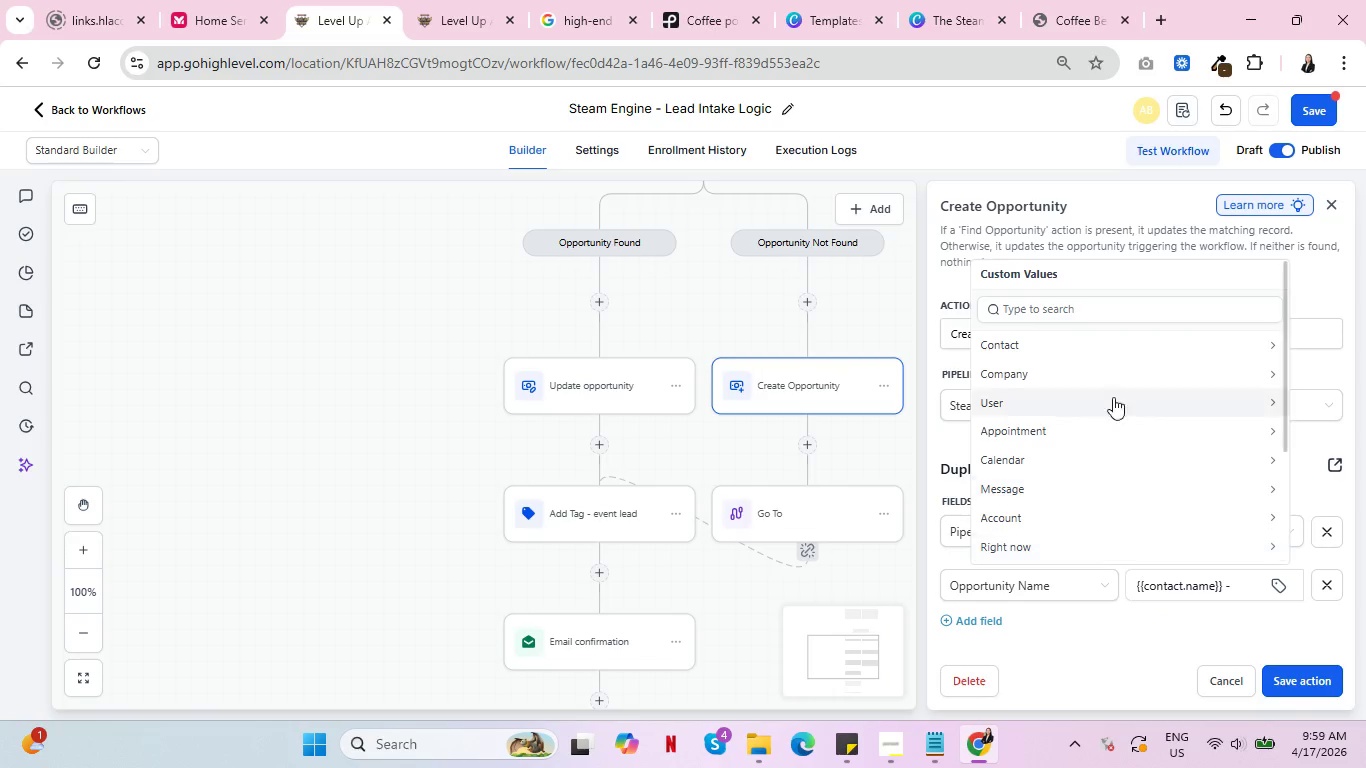 
left_click([1079, 343])
 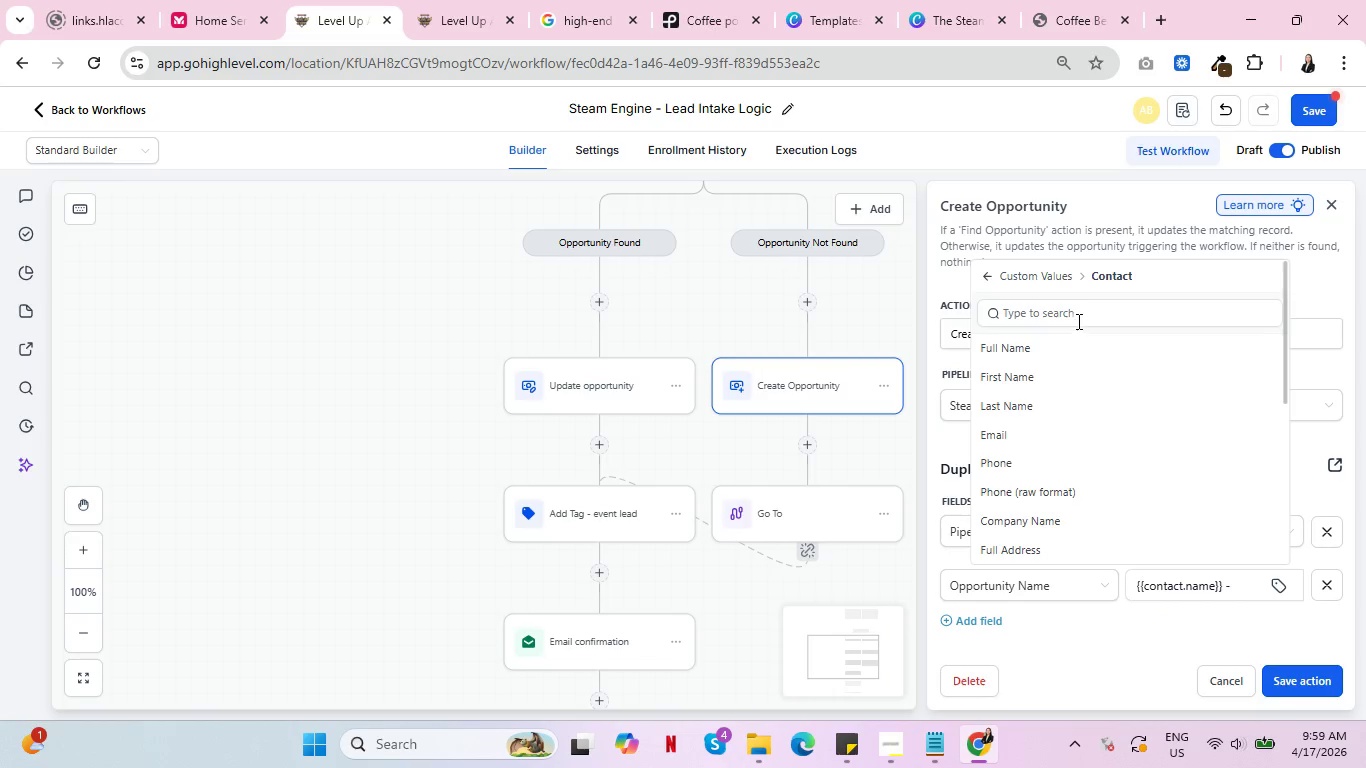 
left_click([1077, 317])
 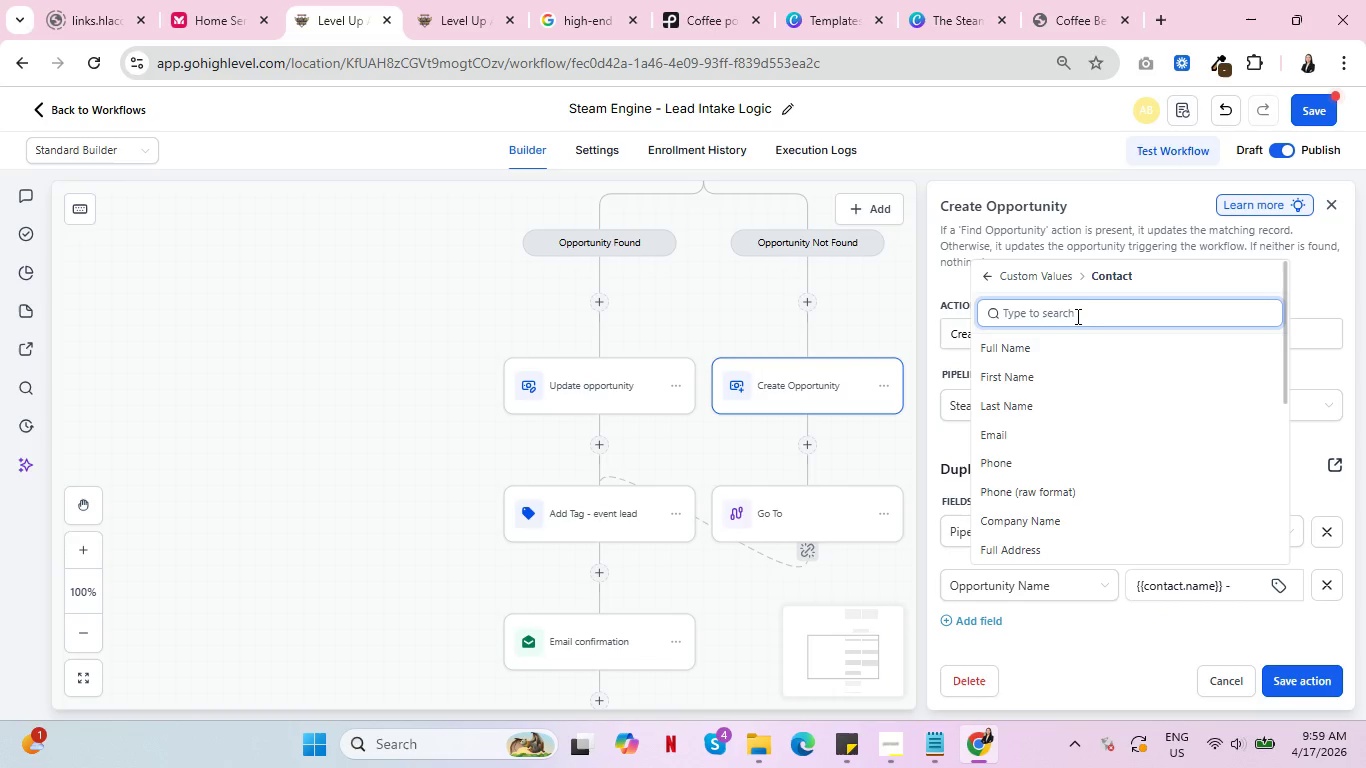 
type(eve)
 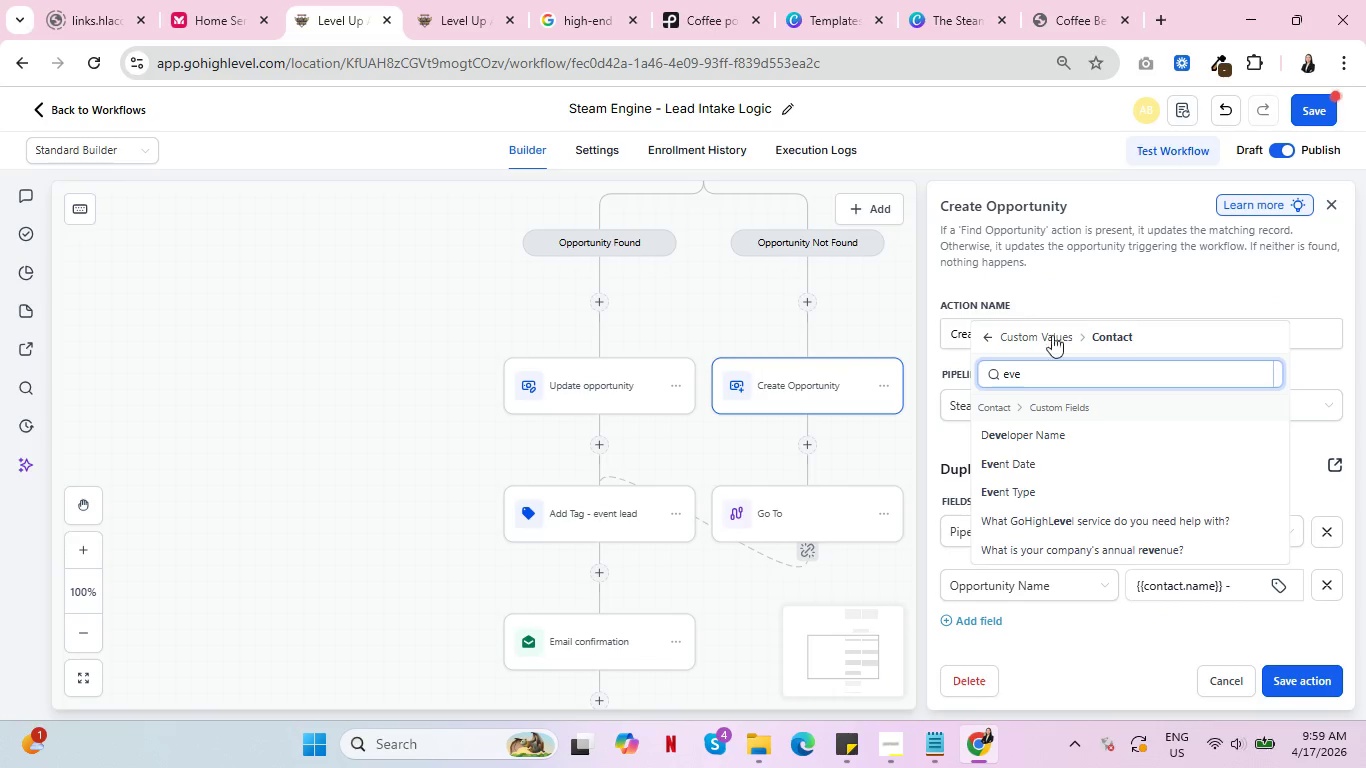 
left_click_drag(start_coordinate=[1022, 476], to_coordinate=[1028, 486])
 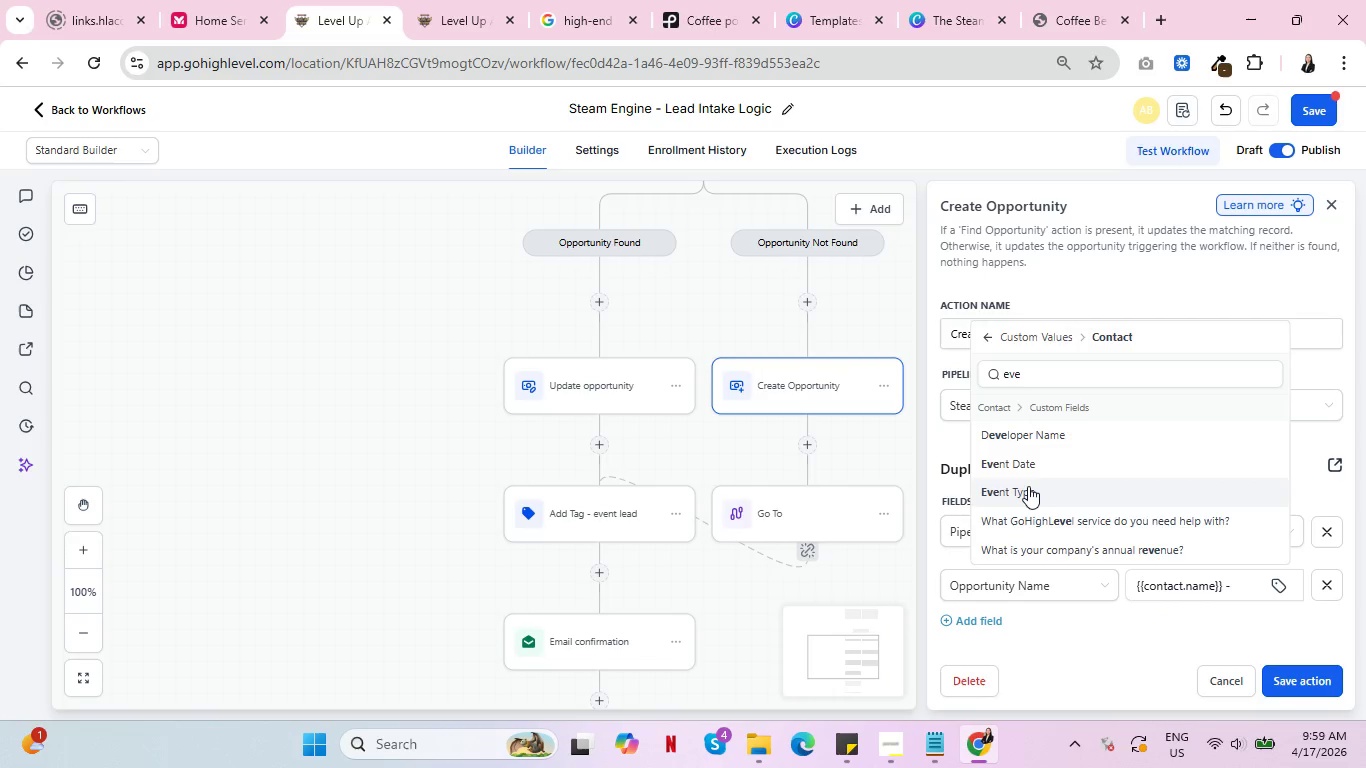 
left_click([1028, 486])
 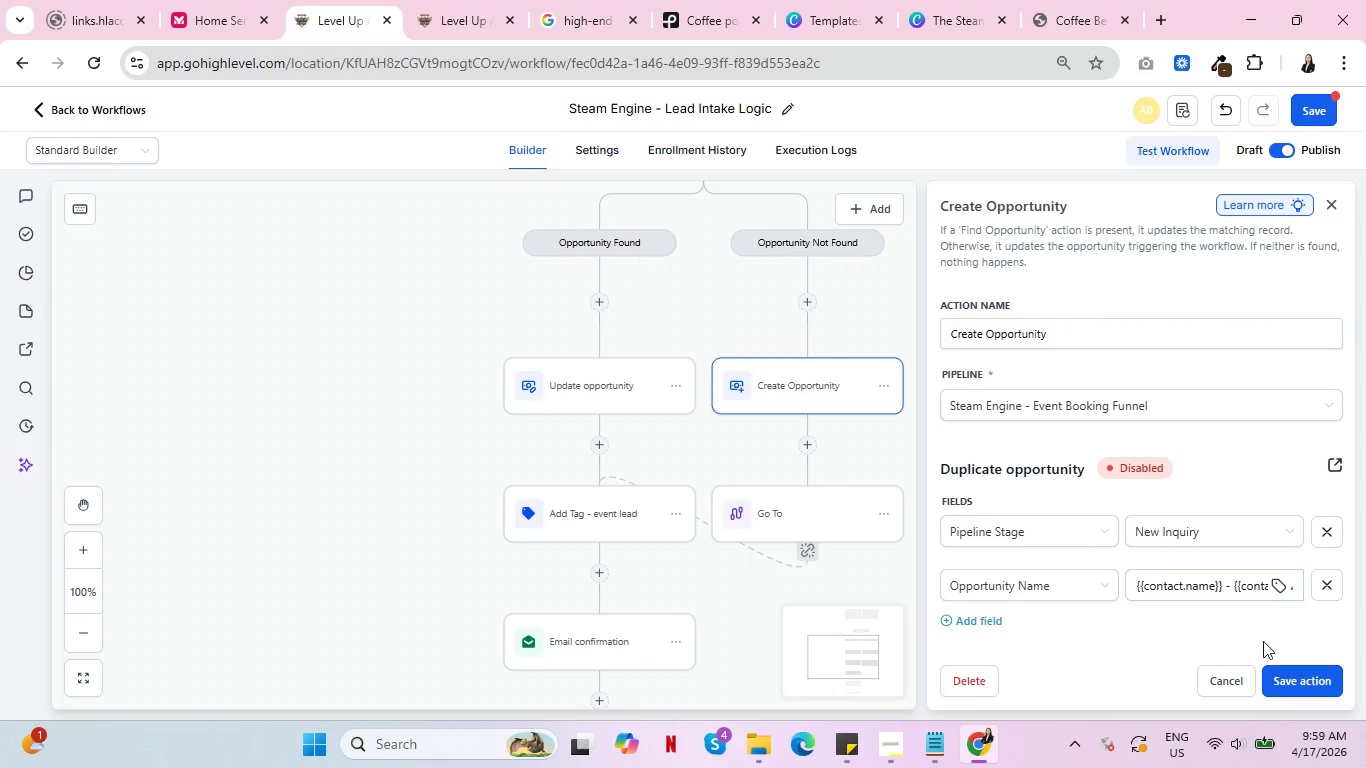 
left_click([1297, 681])
 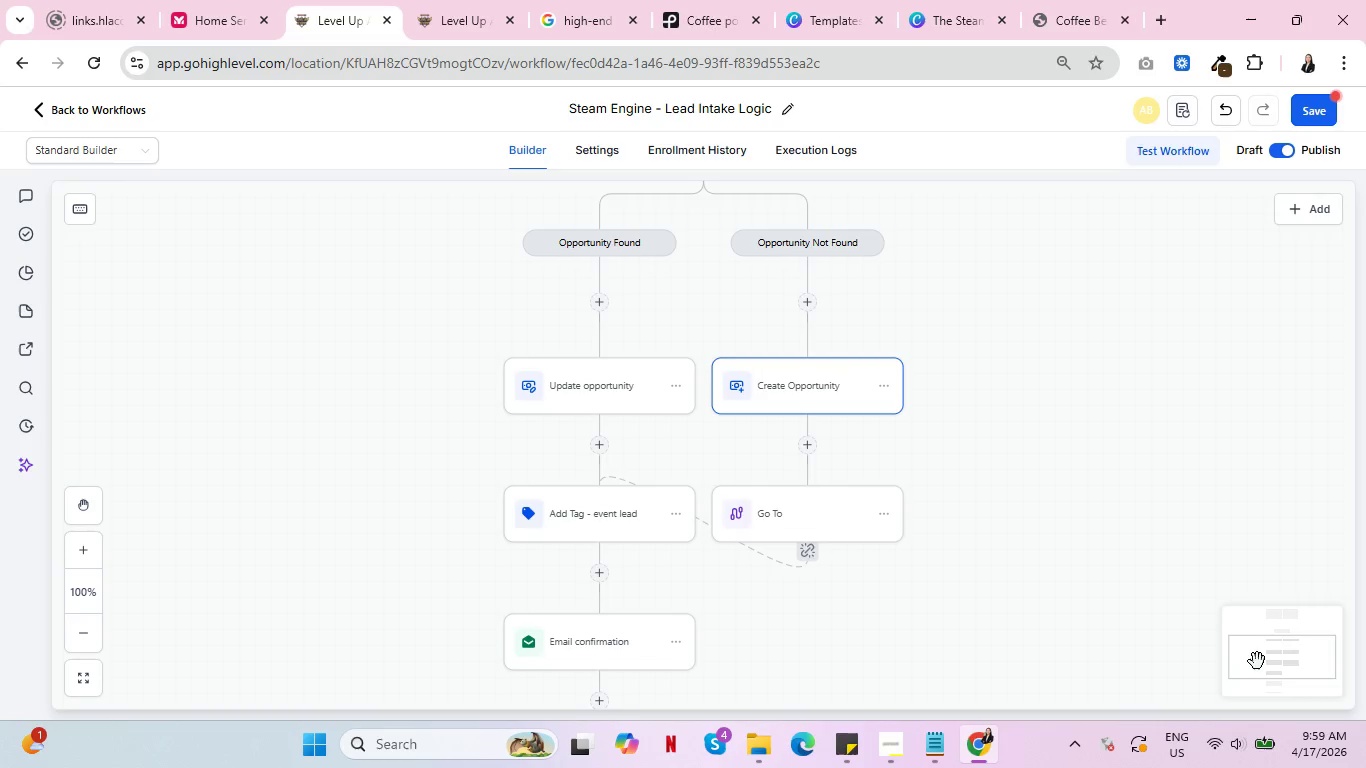 
scroll: coordinate [1118, 593], scroll_direction: up, amount: 7.0
 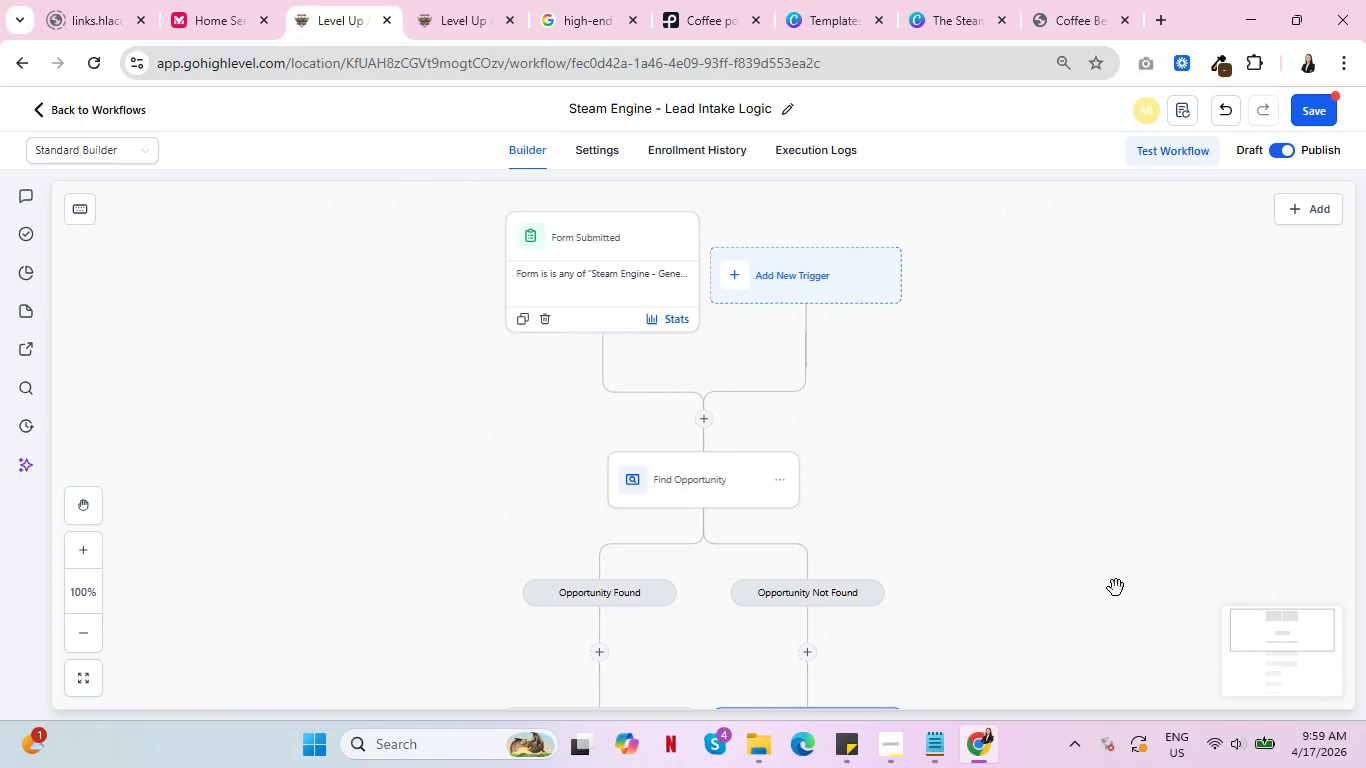 
wait(9.31)
 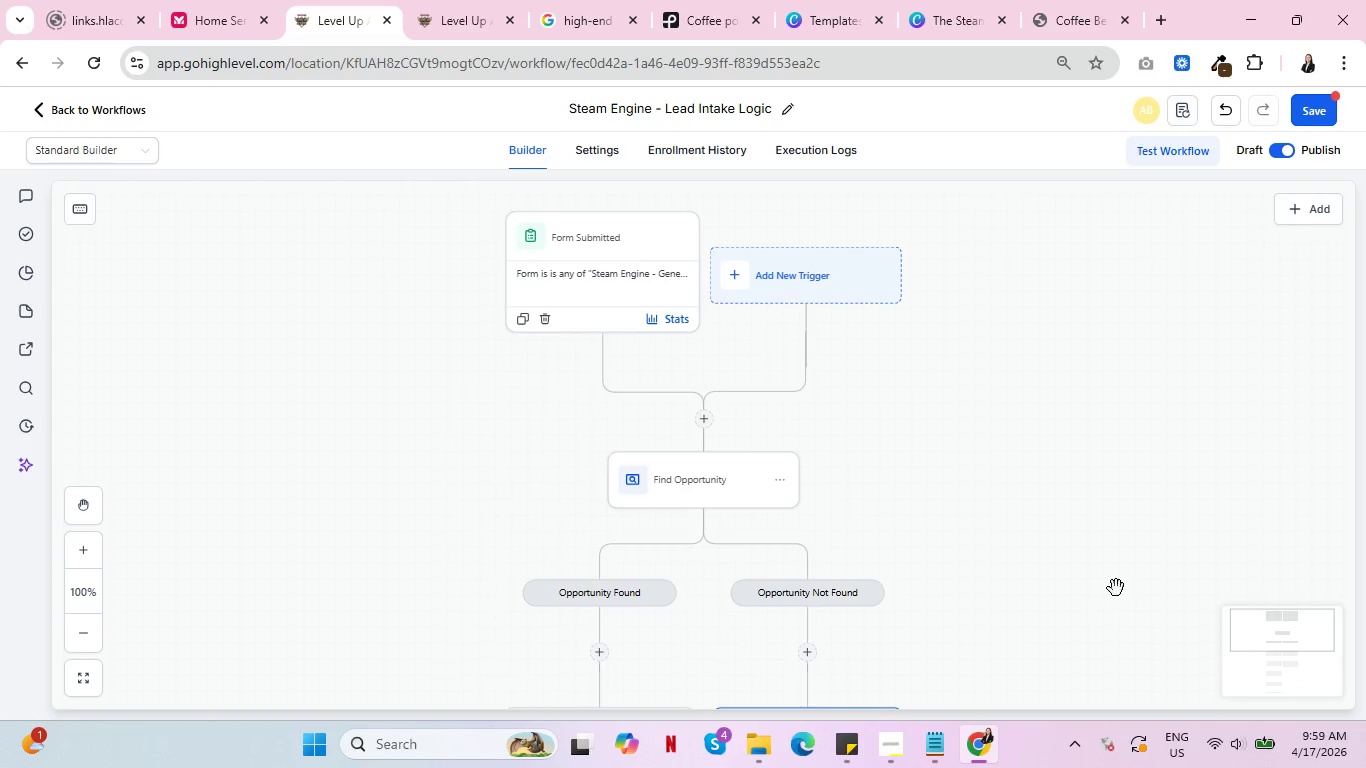 
scroll: coordinate [1099, 590], scroll_direction: down, amount: 10.0
 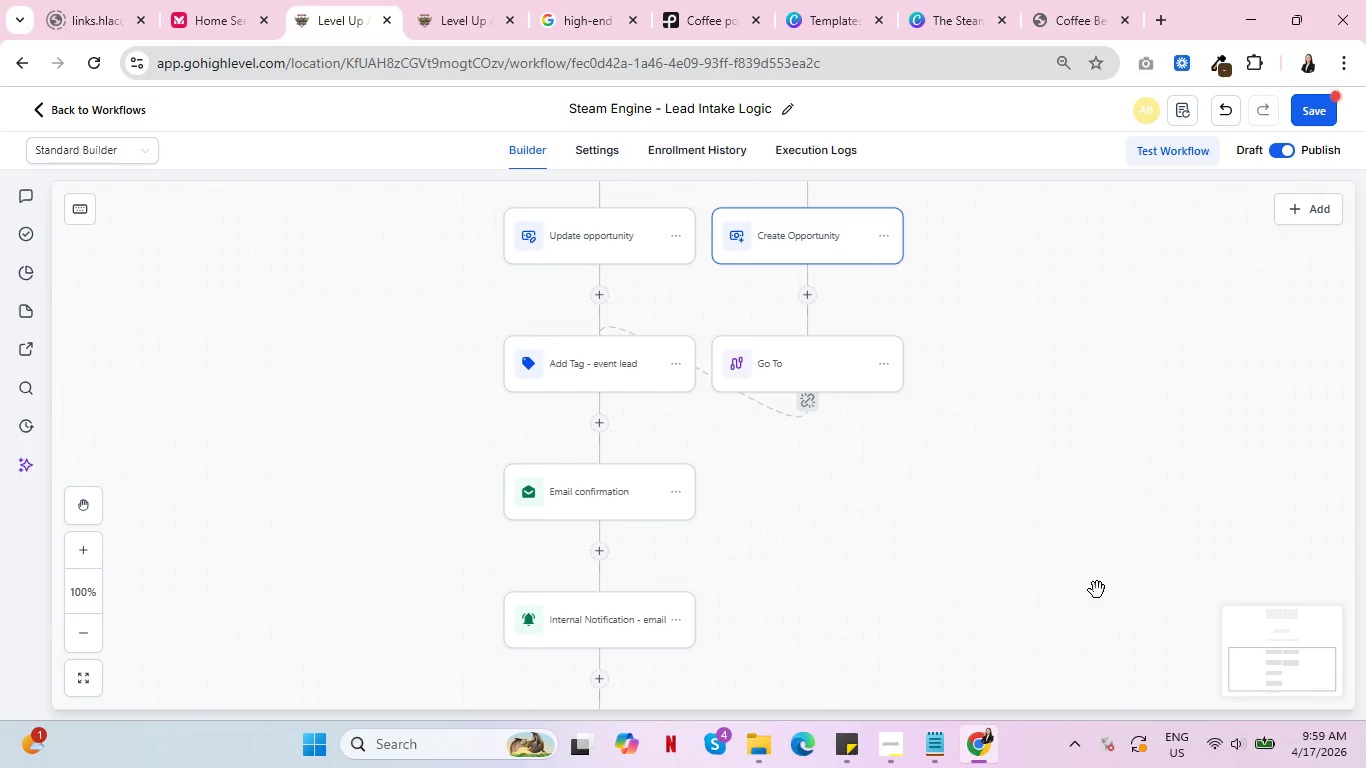 
scroll: coordinate [1094, 590], scroll_direction: up, amount: 4.0
 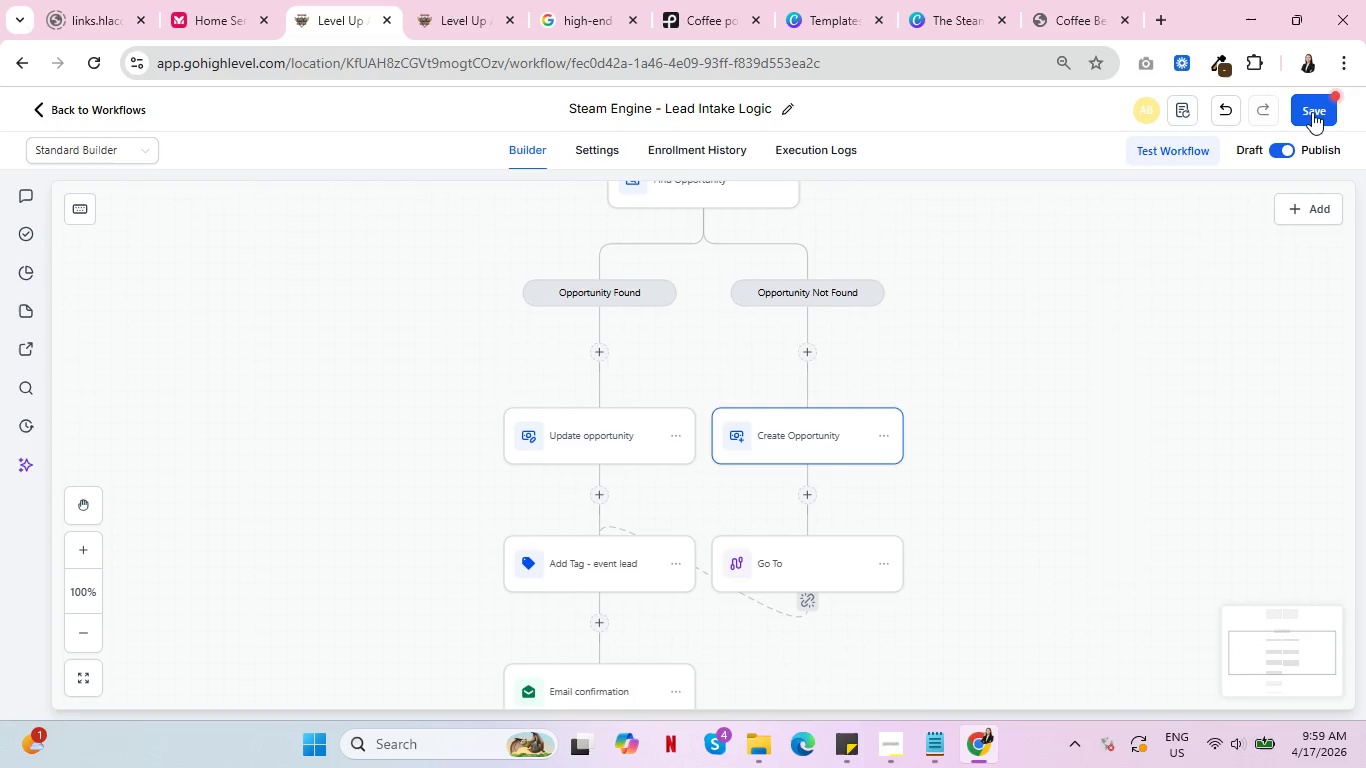 
left_click([1310, 112])
 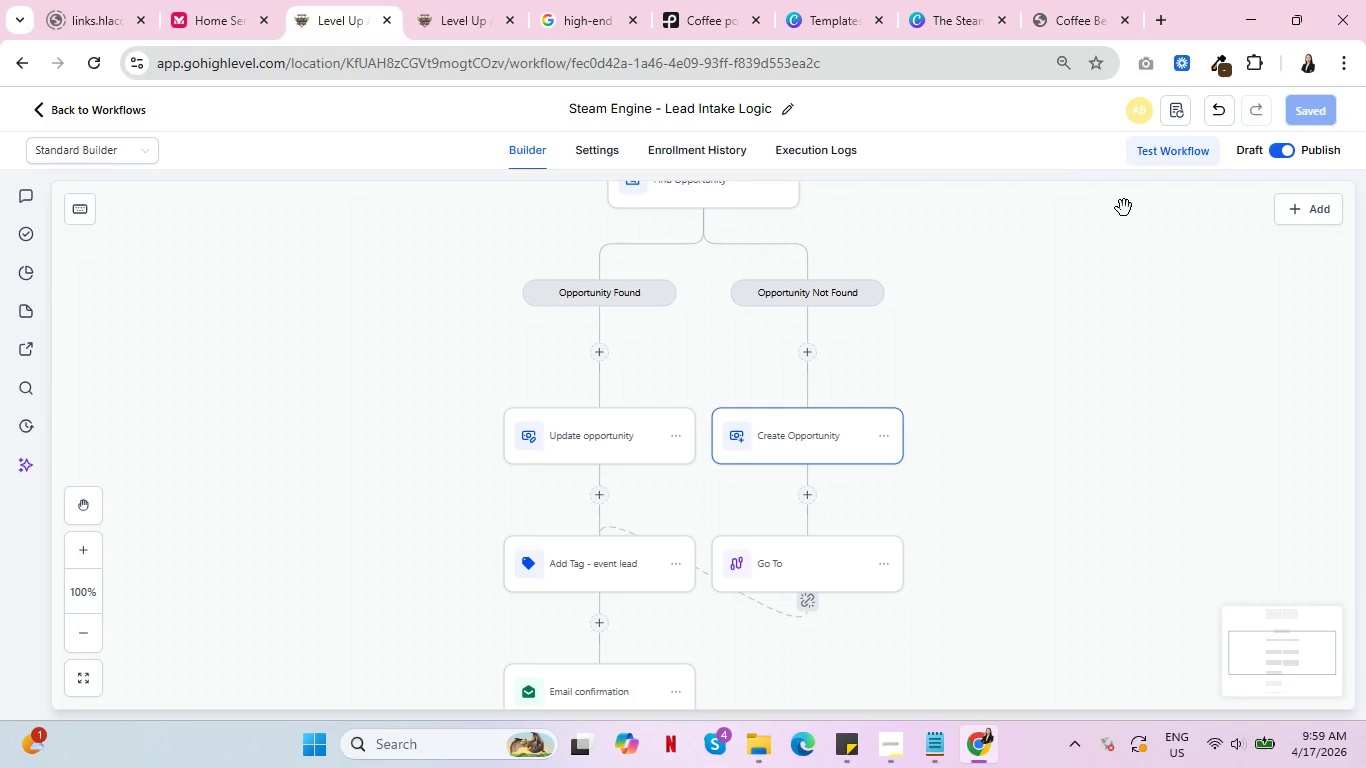 
wait(10.39)
 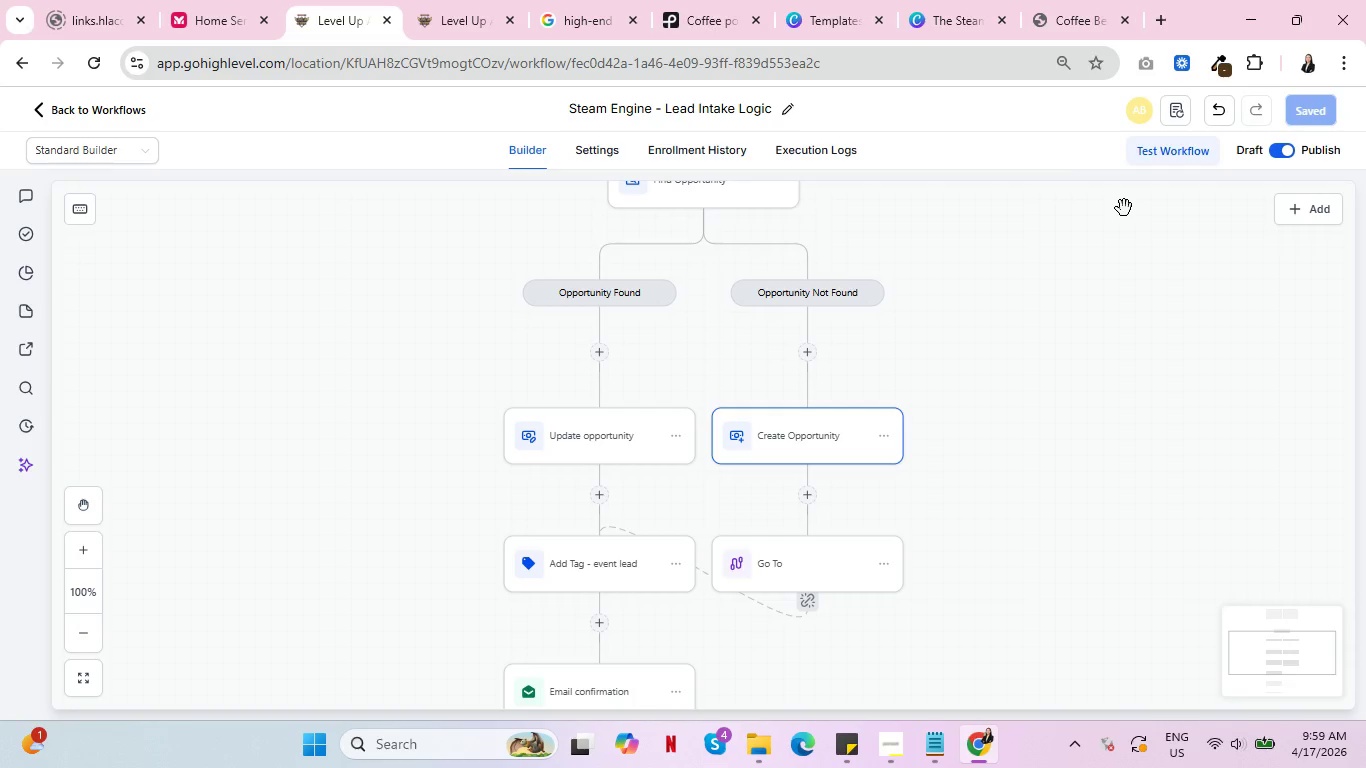 
left_click([448, 0])
 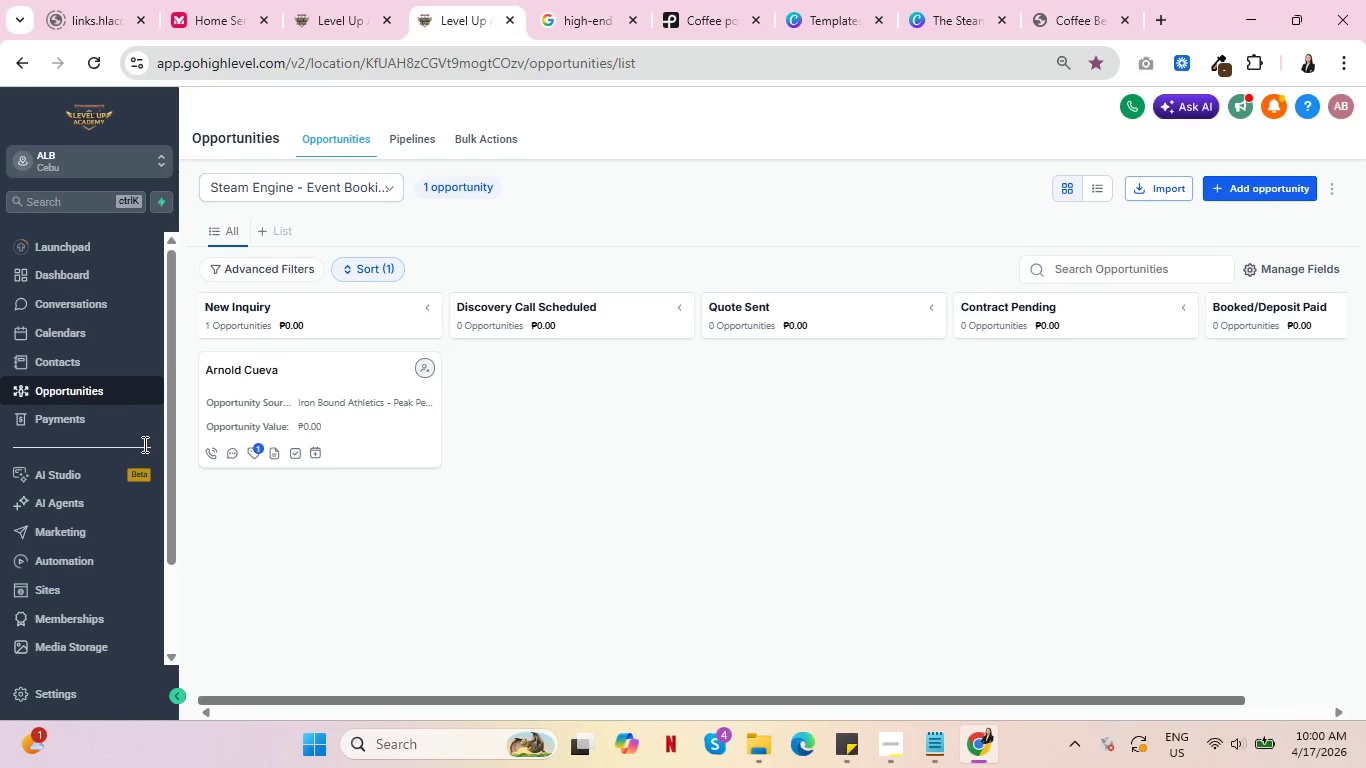 
mouse_move([223, 441])
 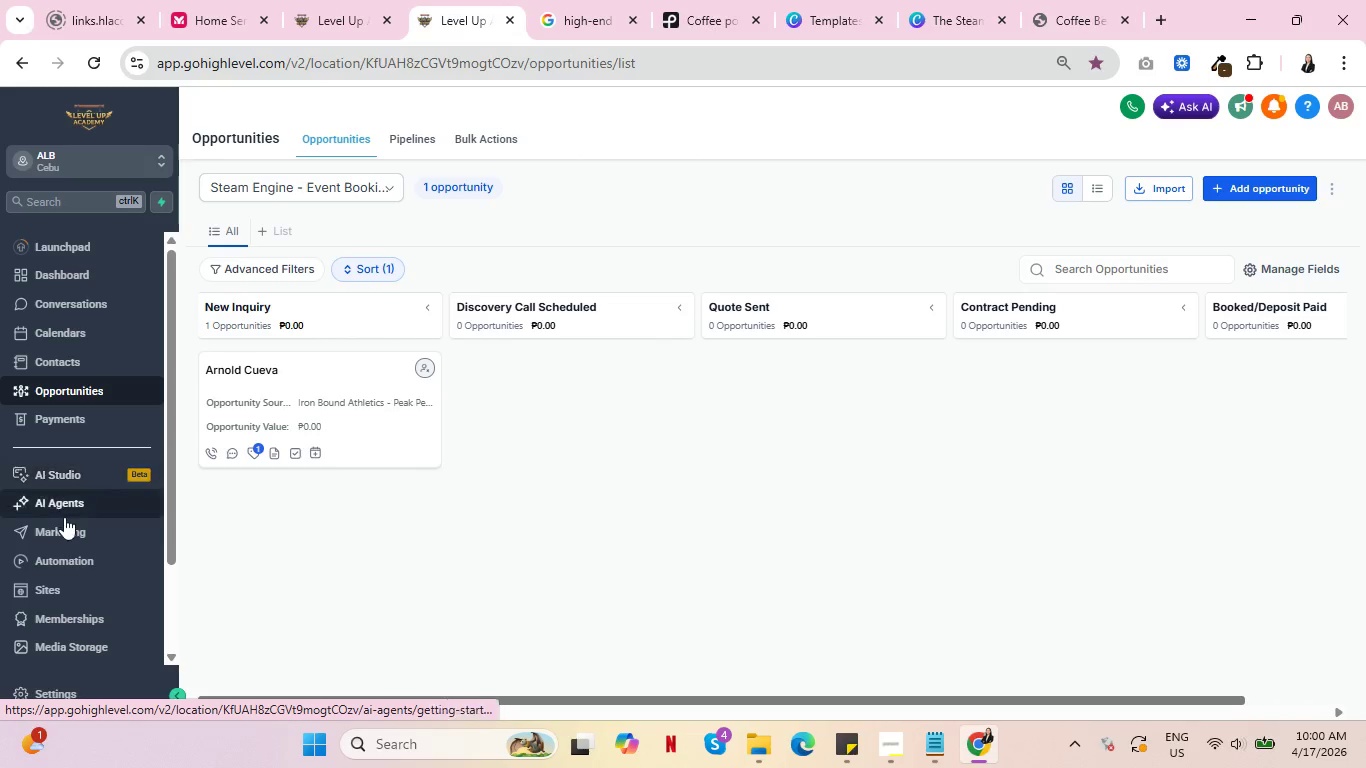 
left_click([66, 583])
 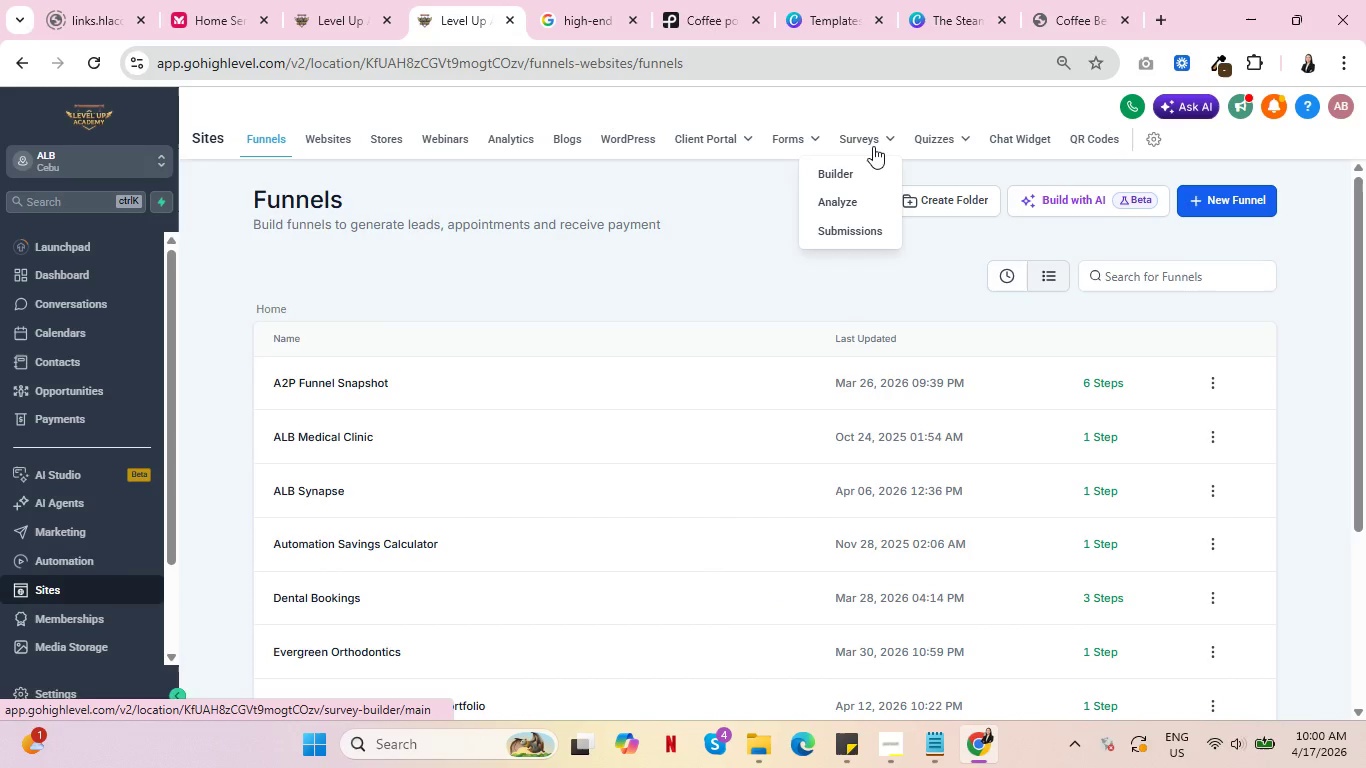 
left_click([765, 177])
 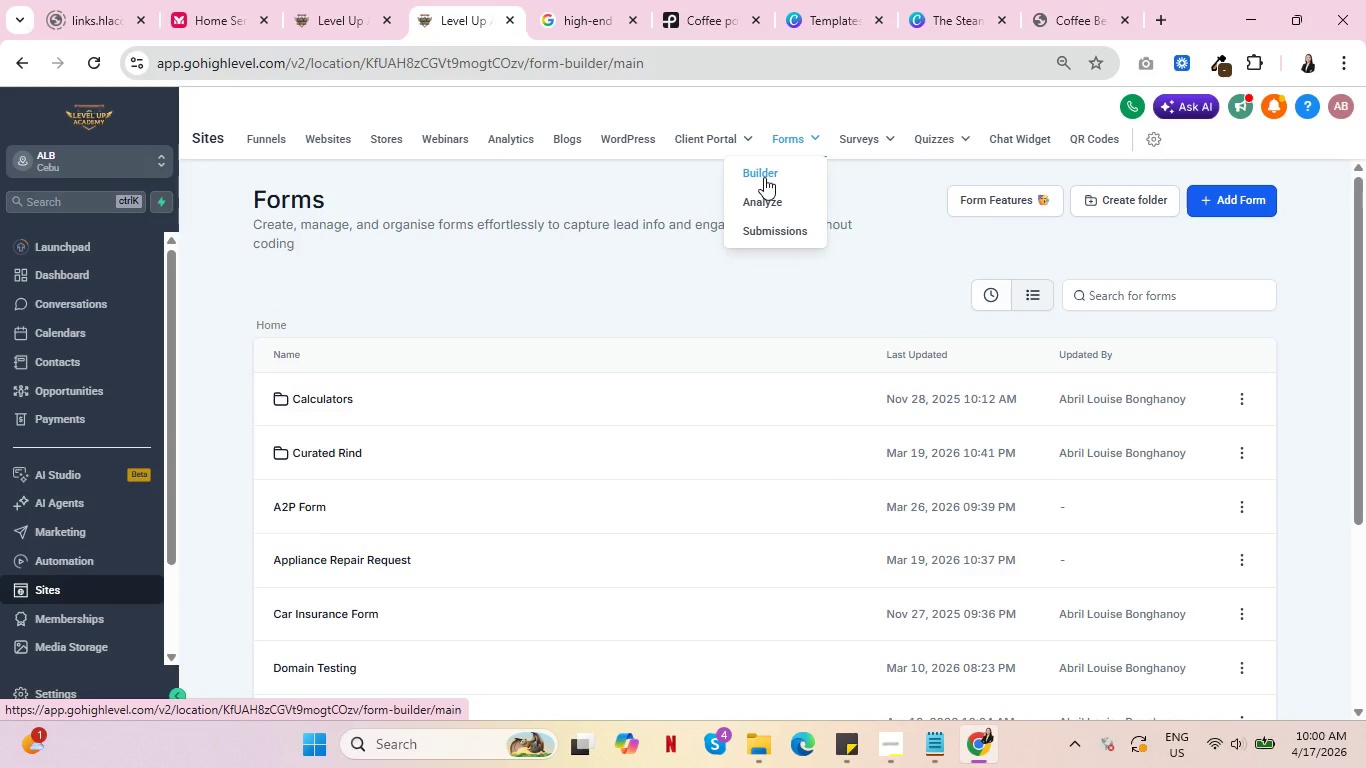 
wait(8.09)
 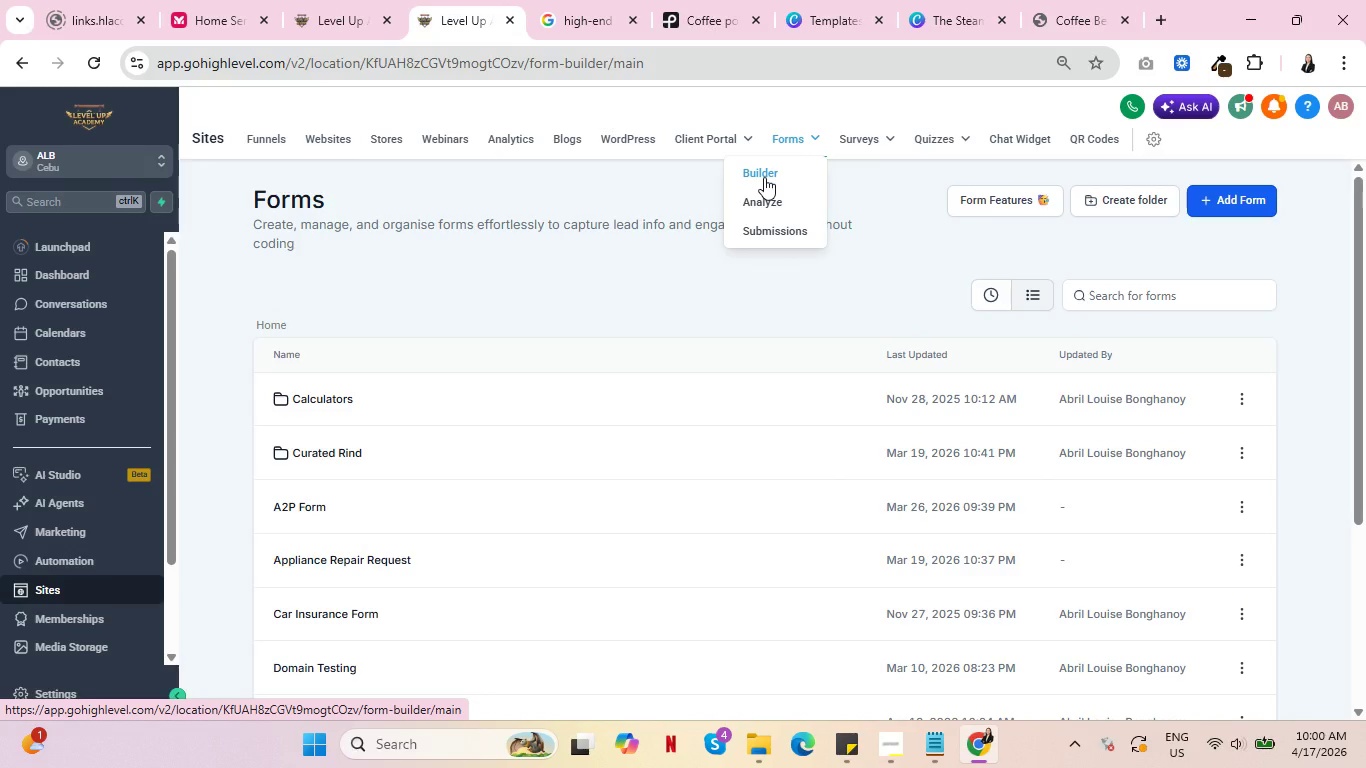 
scroll: coordinate [645, 512], scroll_direction: down, amount: 4.0
 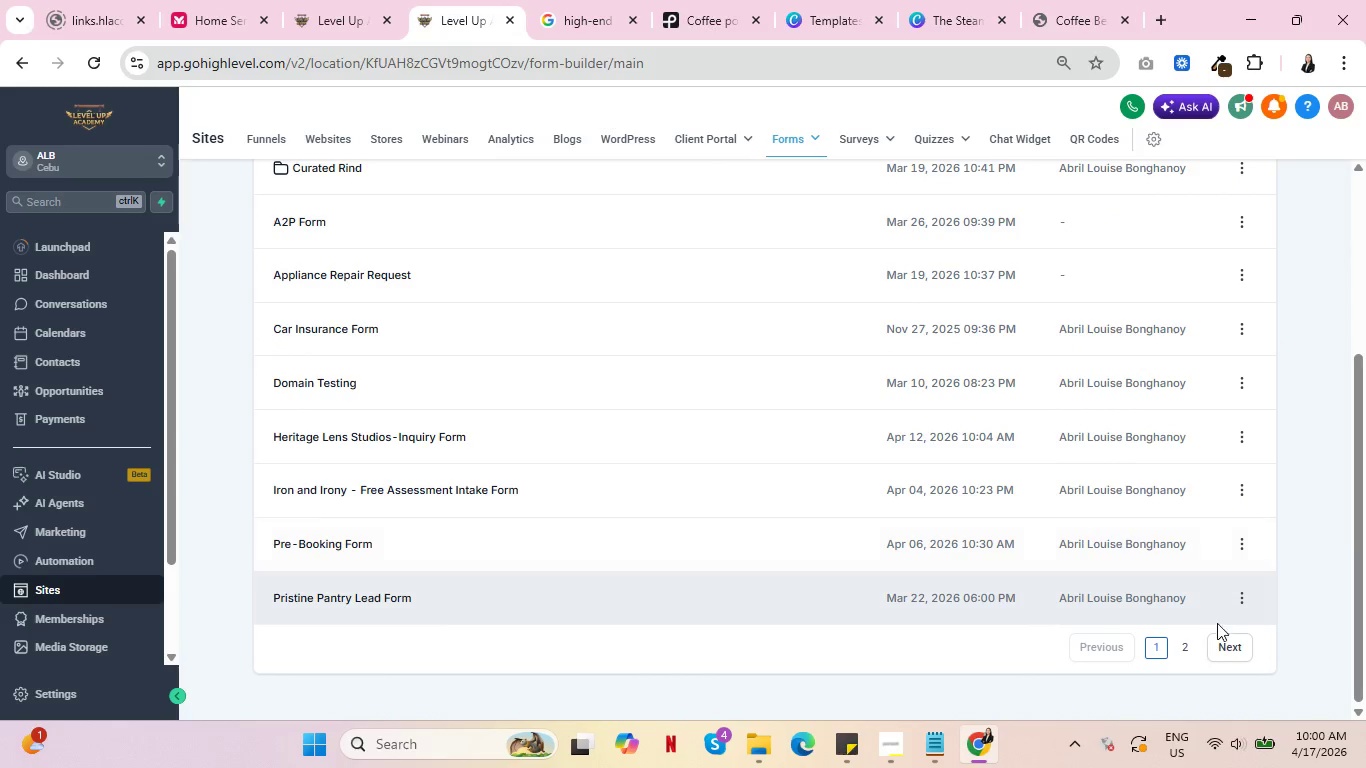 
left_click([1223, 643])
 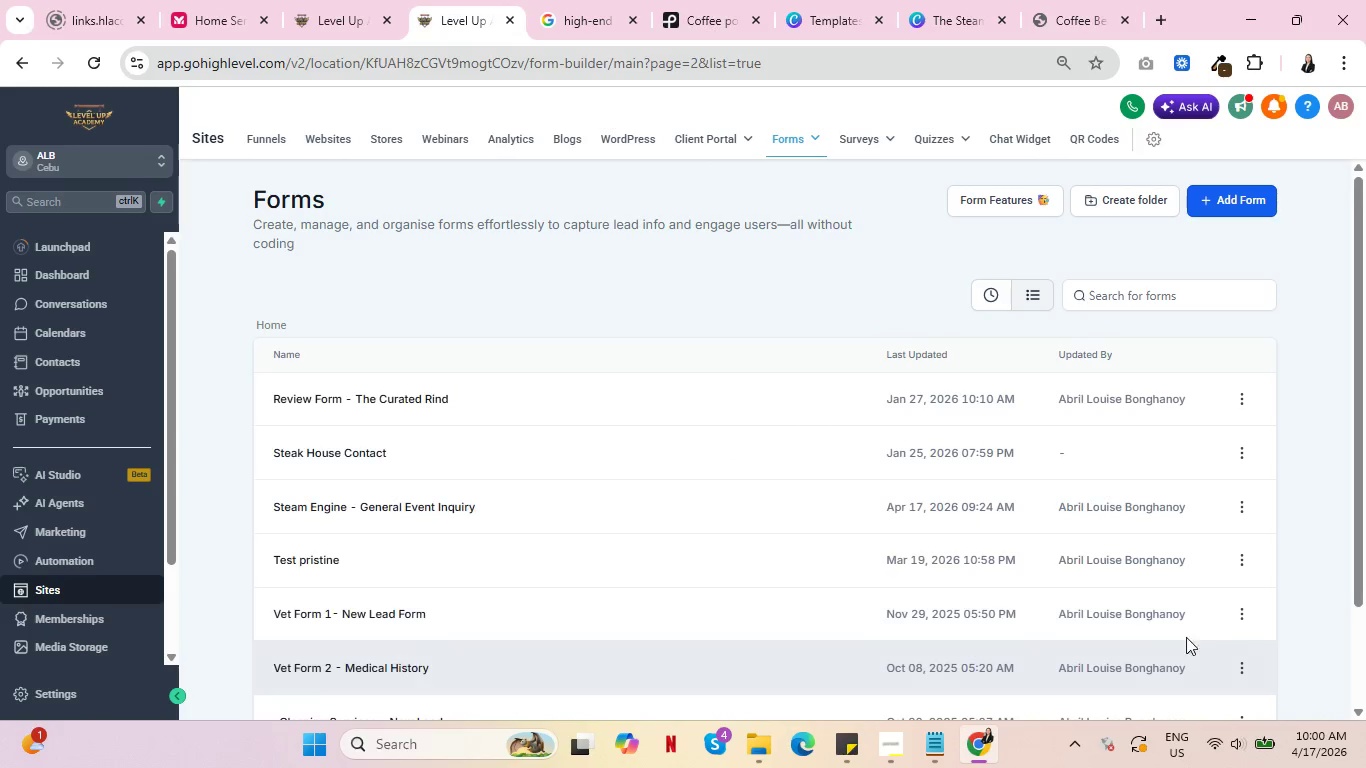 
scroll: coordinate [643, 543], scroll_direction: down, amount: 2.0
 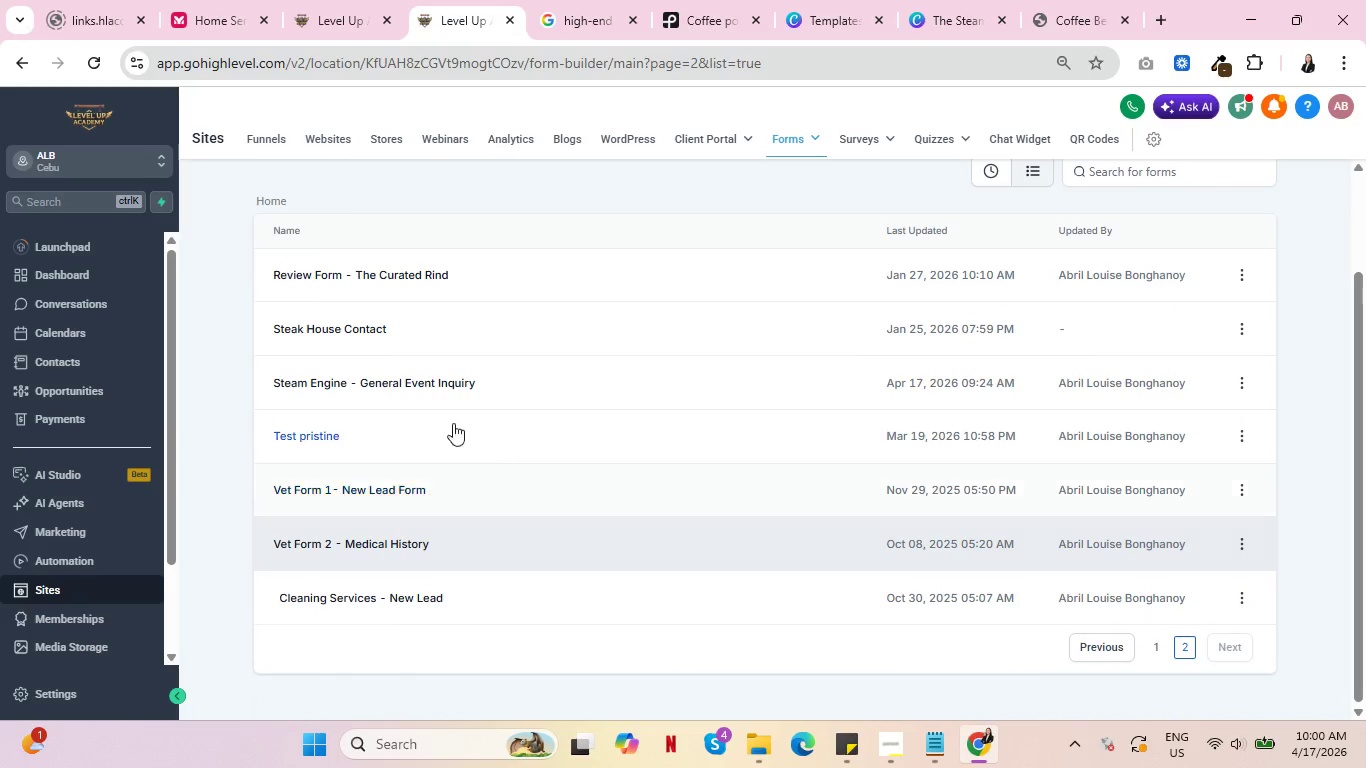 
left_click([421, 383])
 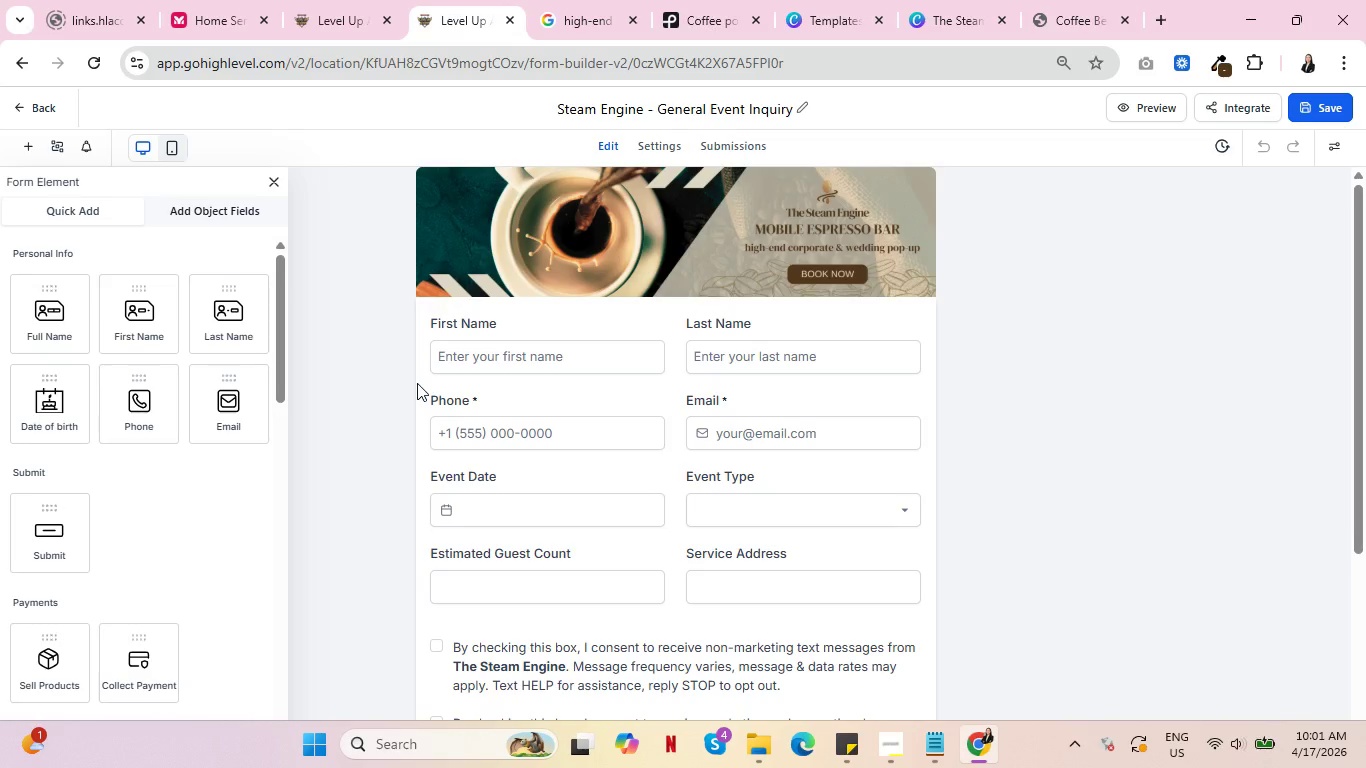 
wait(52.58)
 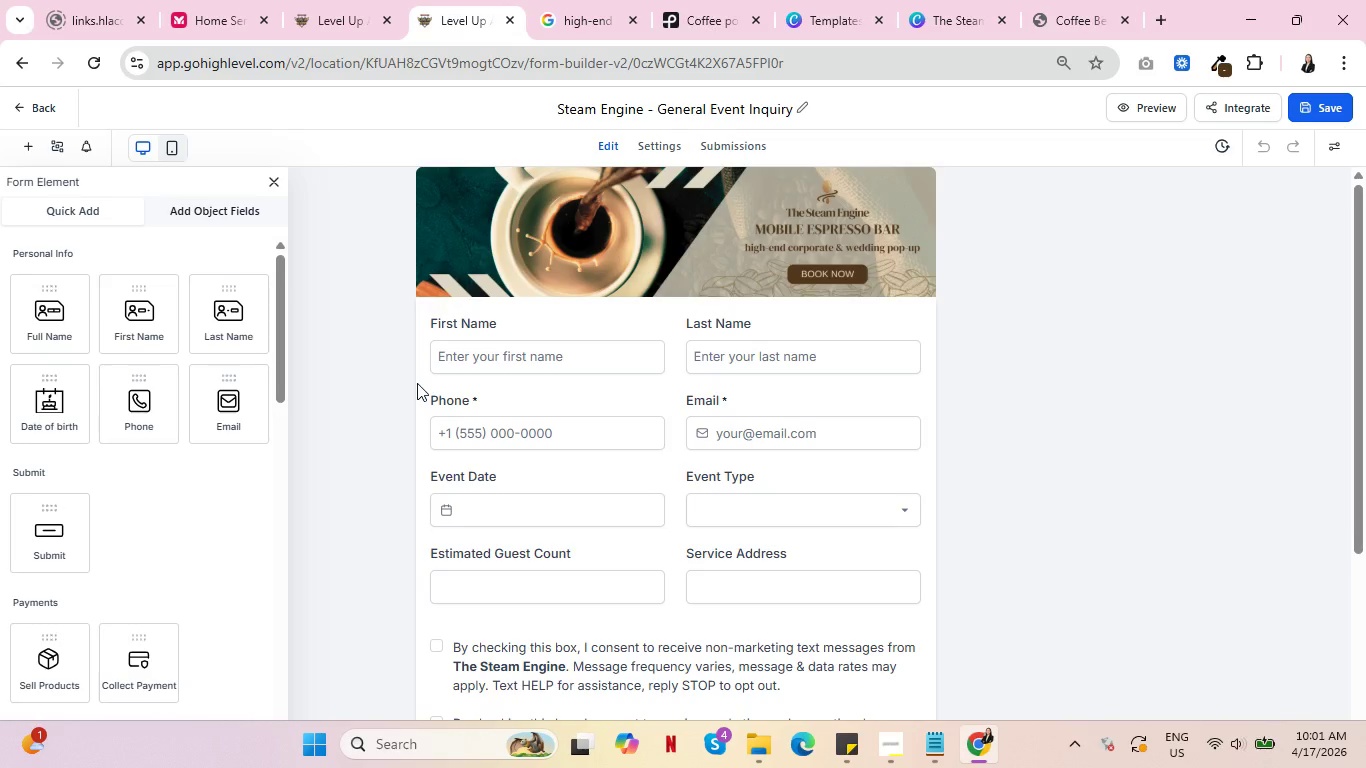 
scroll: coordinate [694, 437], scroll_direction: down, amount: 3.0
 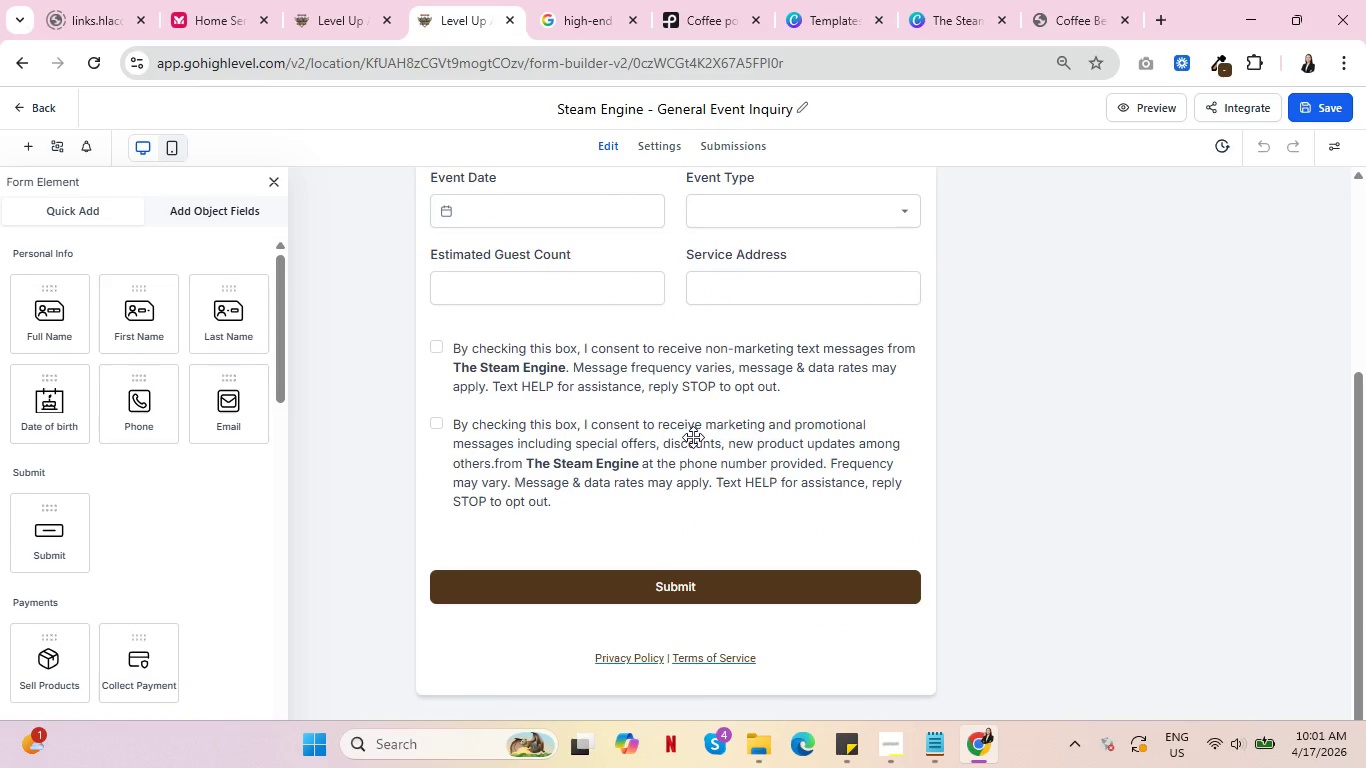 
scroll: coordinate [690, 436], scroll_direction: up, amount: 4.0
 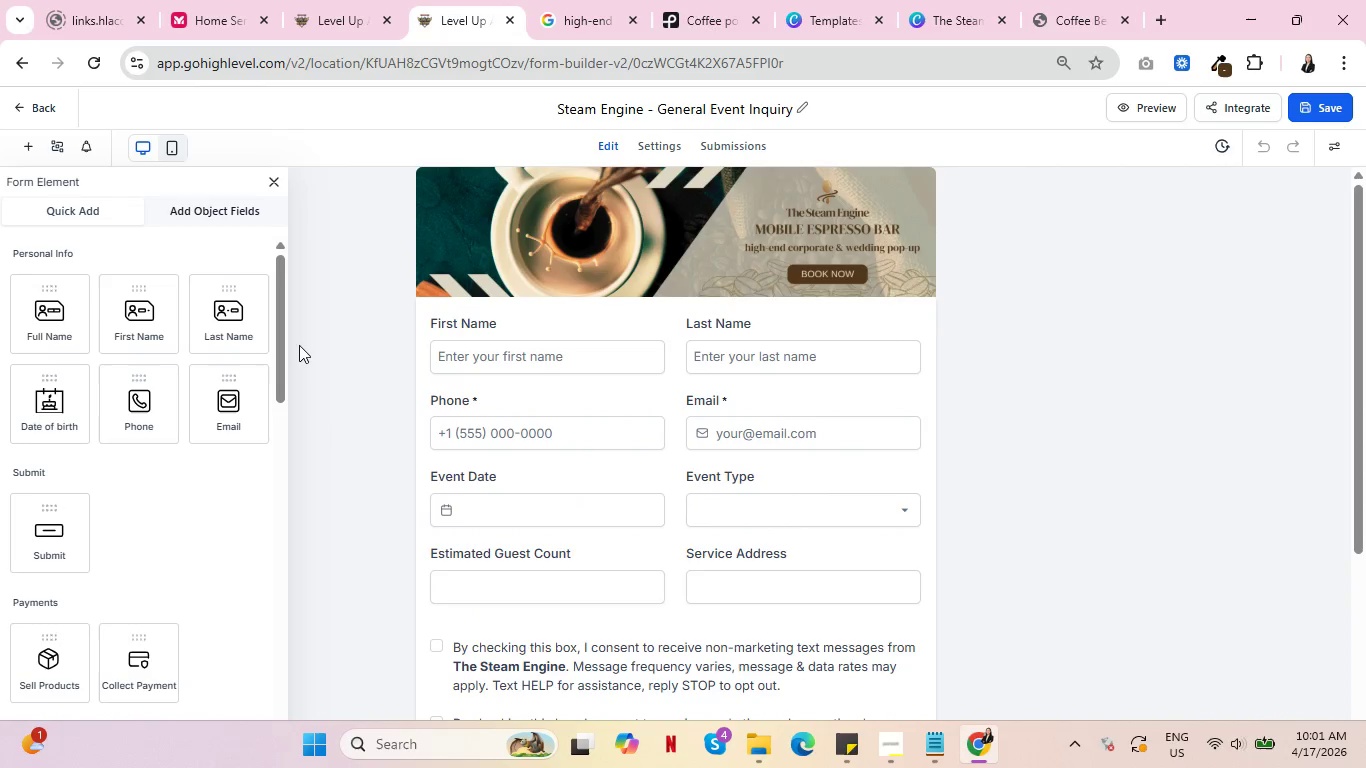 
left_click([1142, 115])
 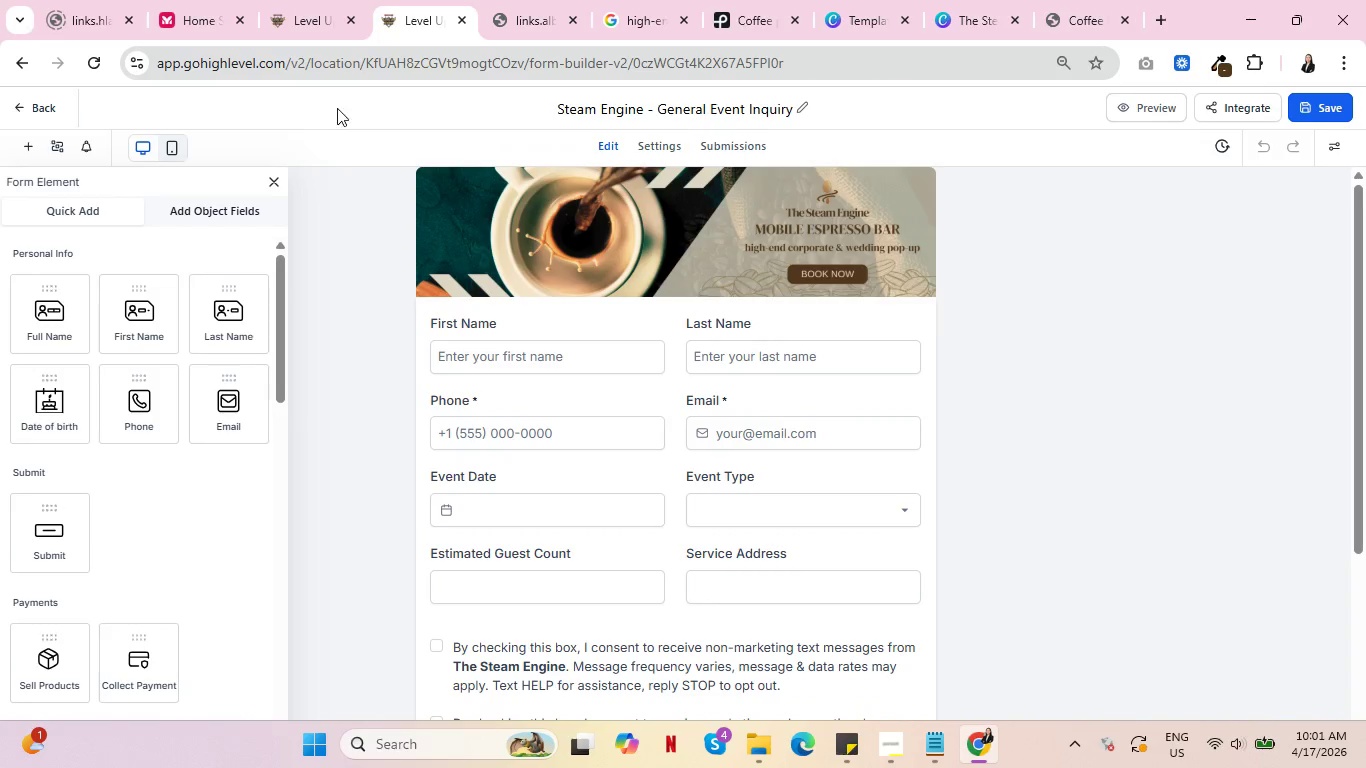 
left_click([30, 112])
 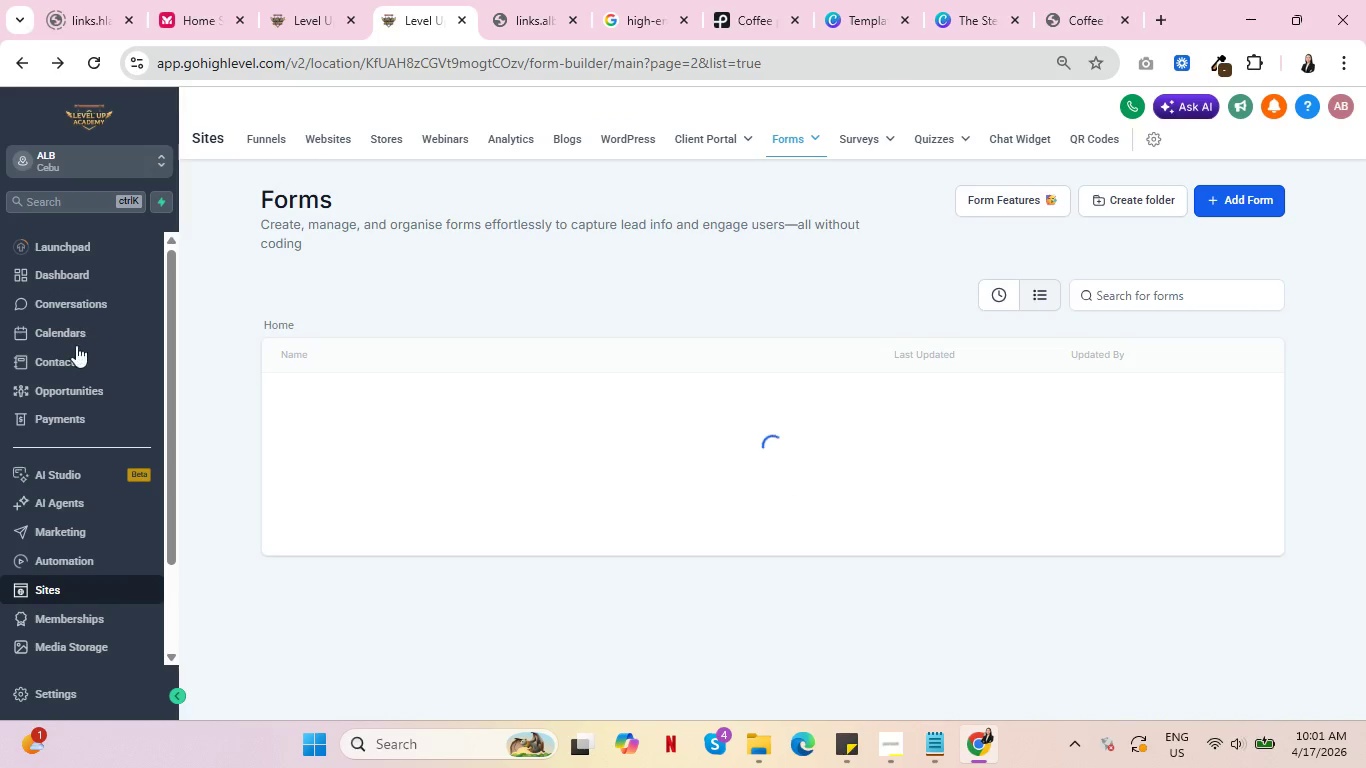 
left_click([68, 358])
 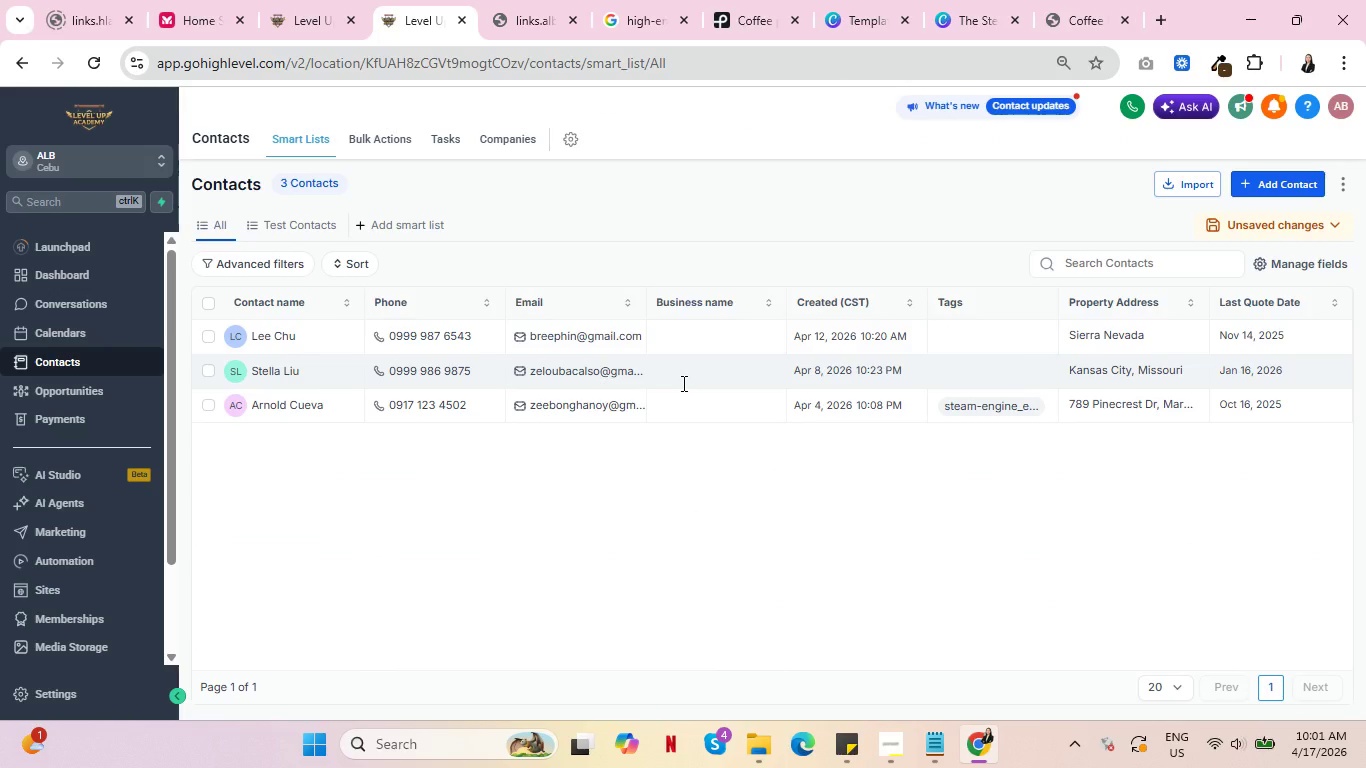 
wait(10.22)
 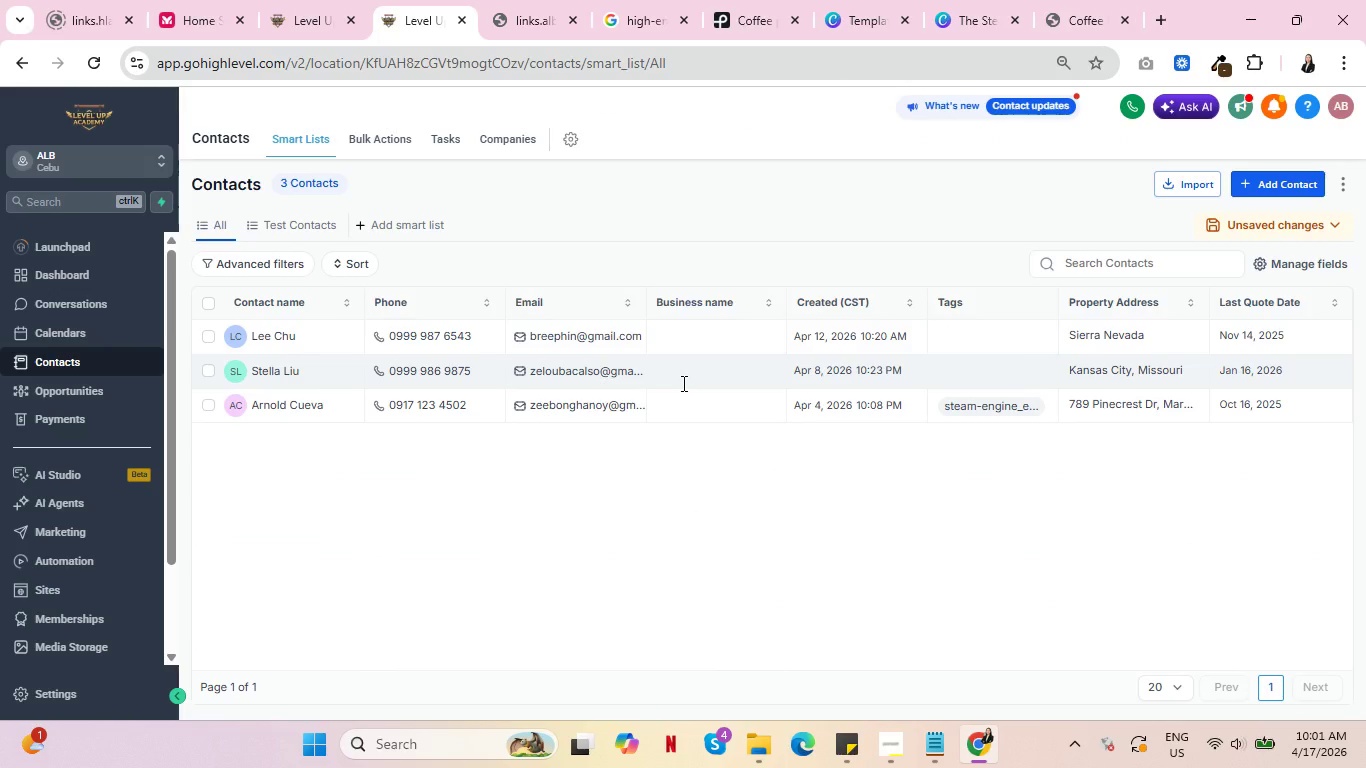 
left_click([627, 370])
 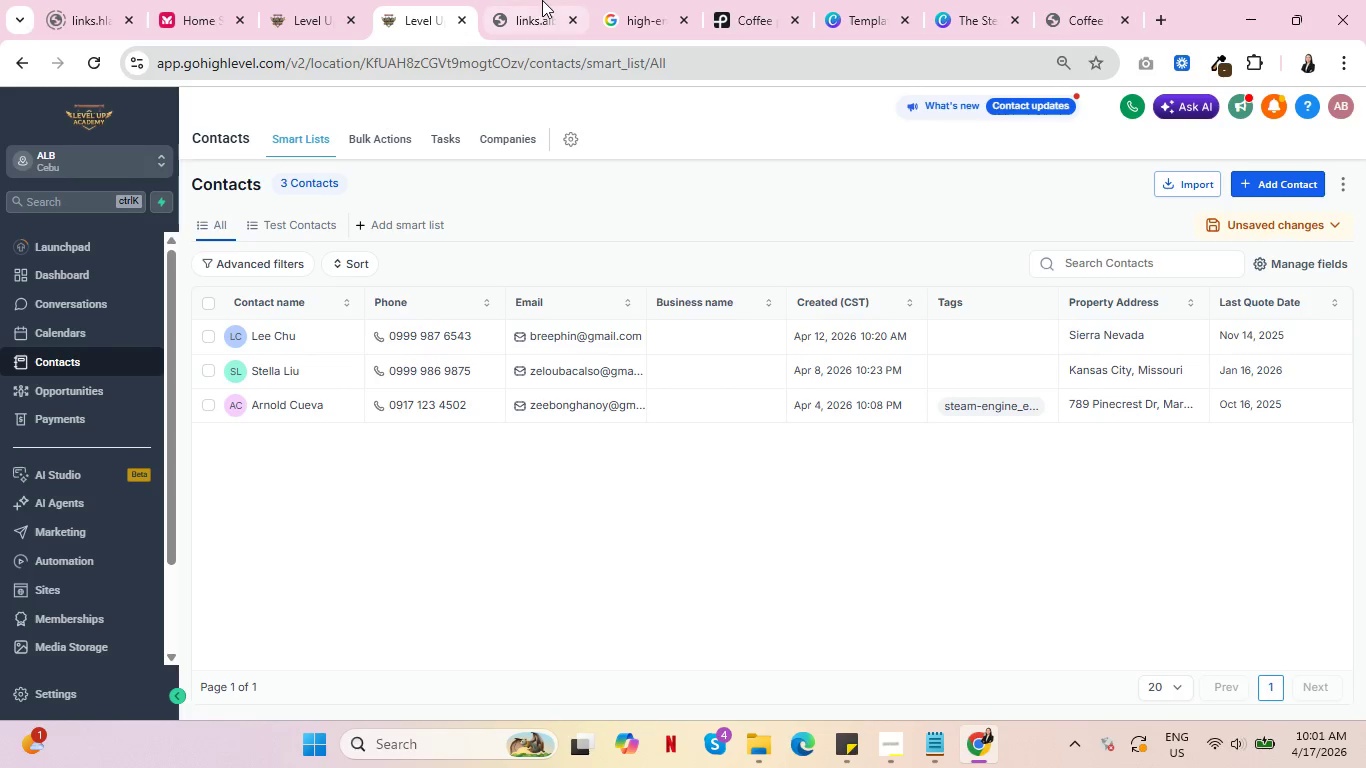 
left_click([542, 0])
 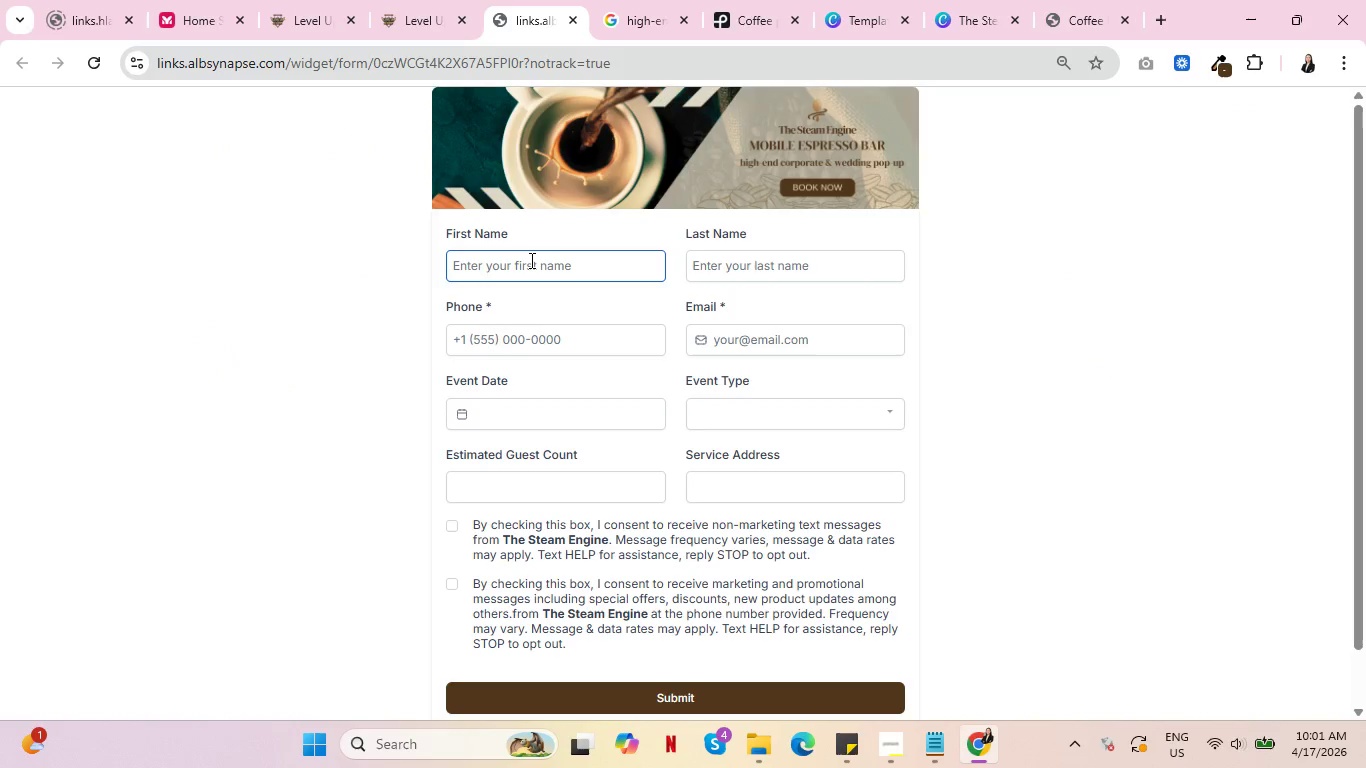 
left_click([530, 260])
 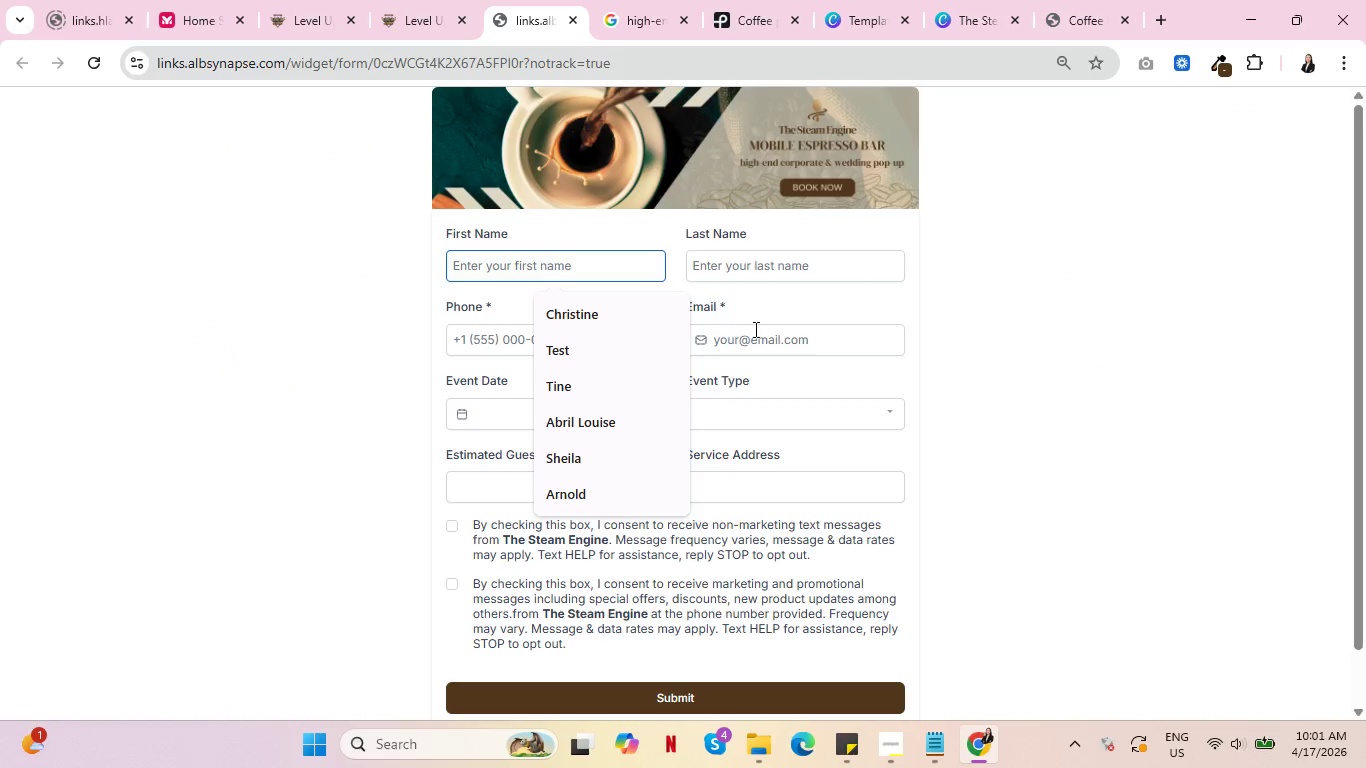 
left_click([759, 331])
 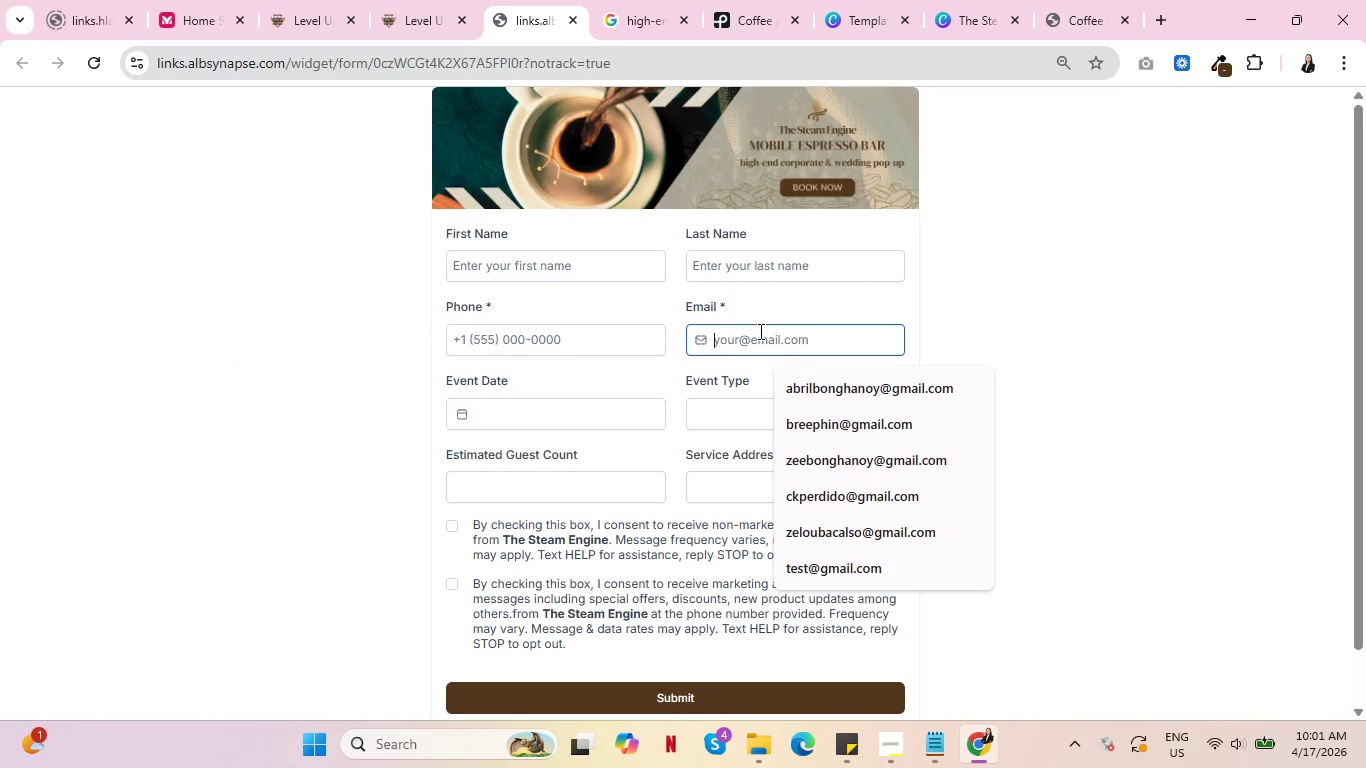 
key(Control+V)
 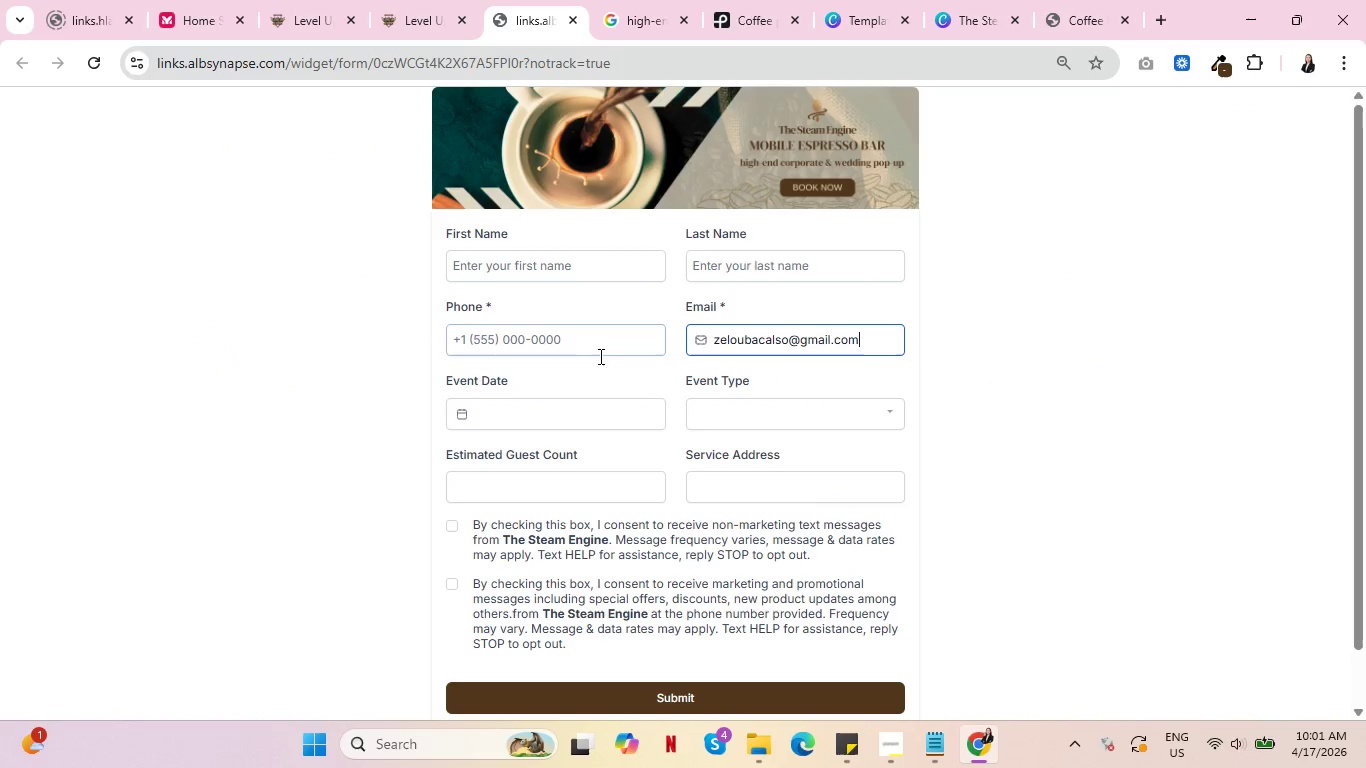 
left_click([589, 347])
 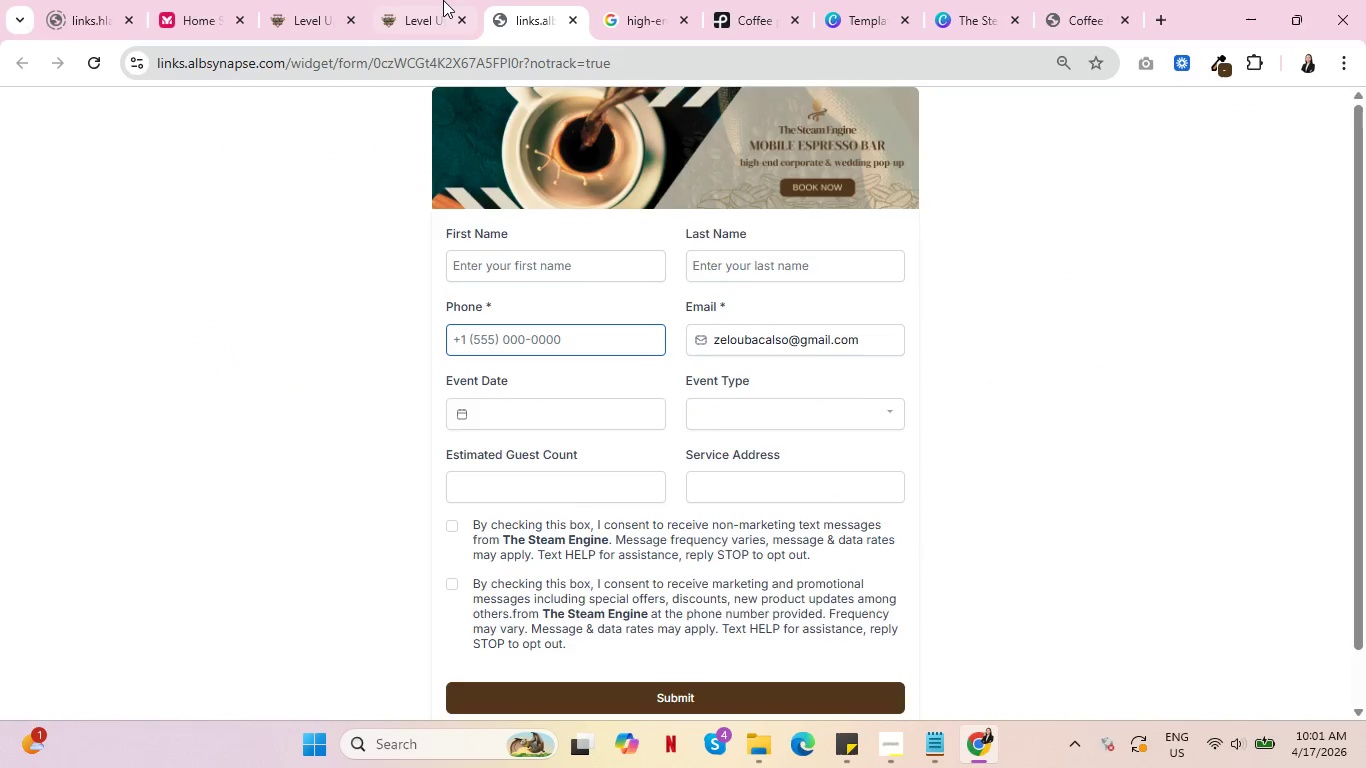 
left_click([434, 0])
 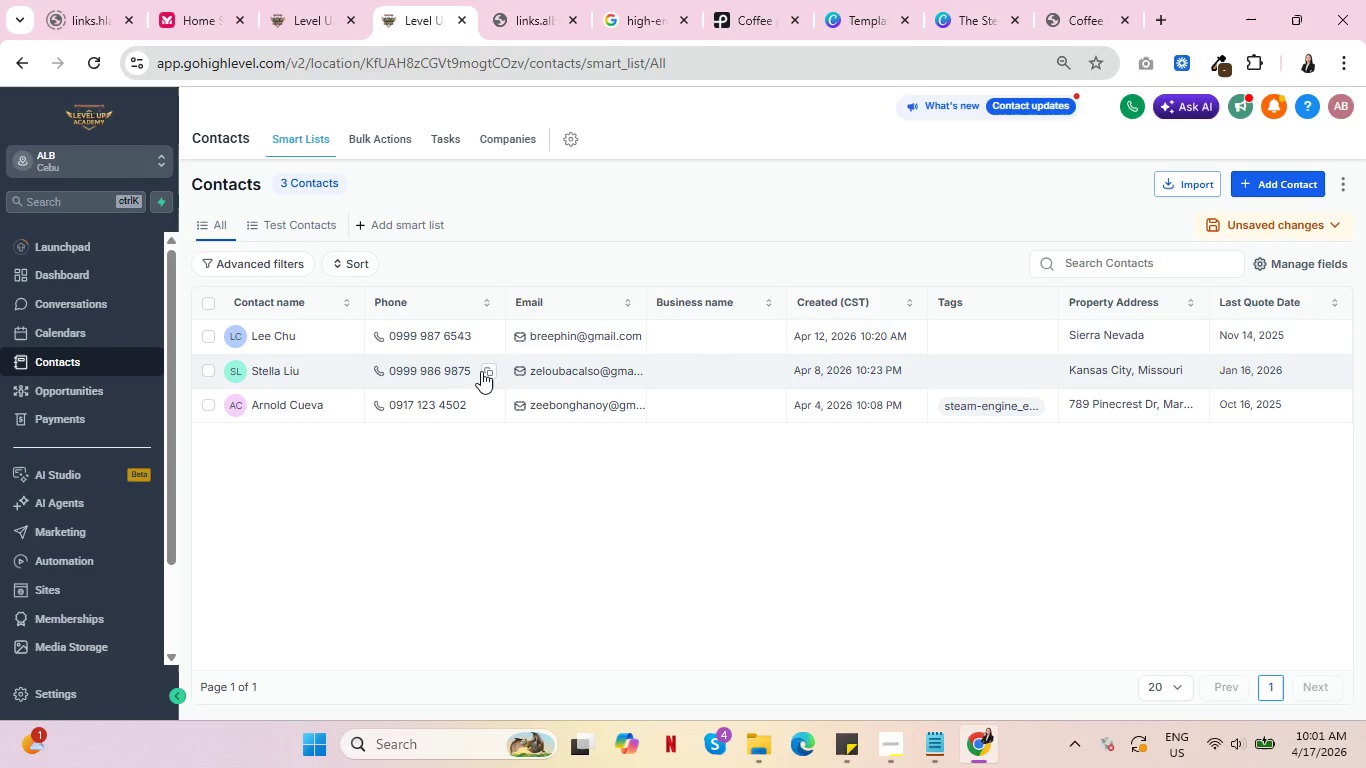 
left_click([489, 371])
 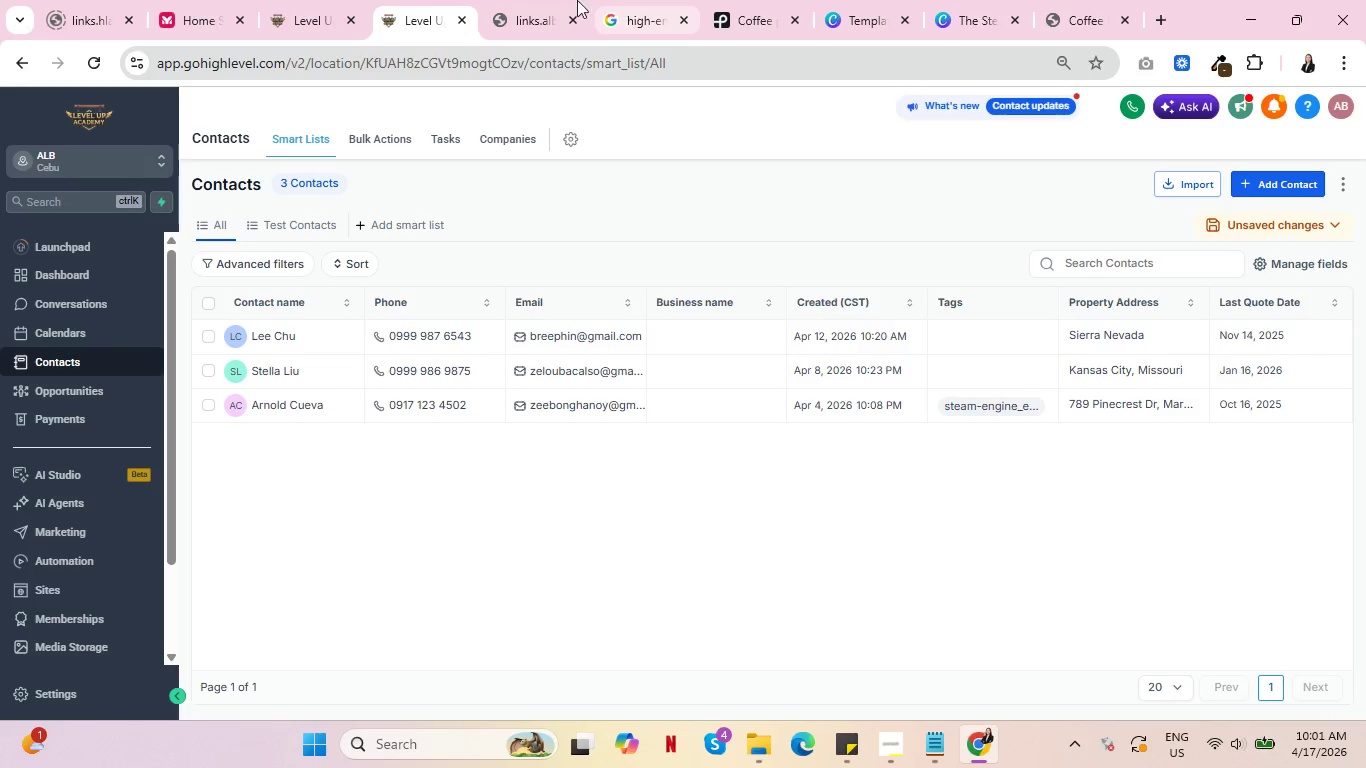 
left_click([535, 0])
 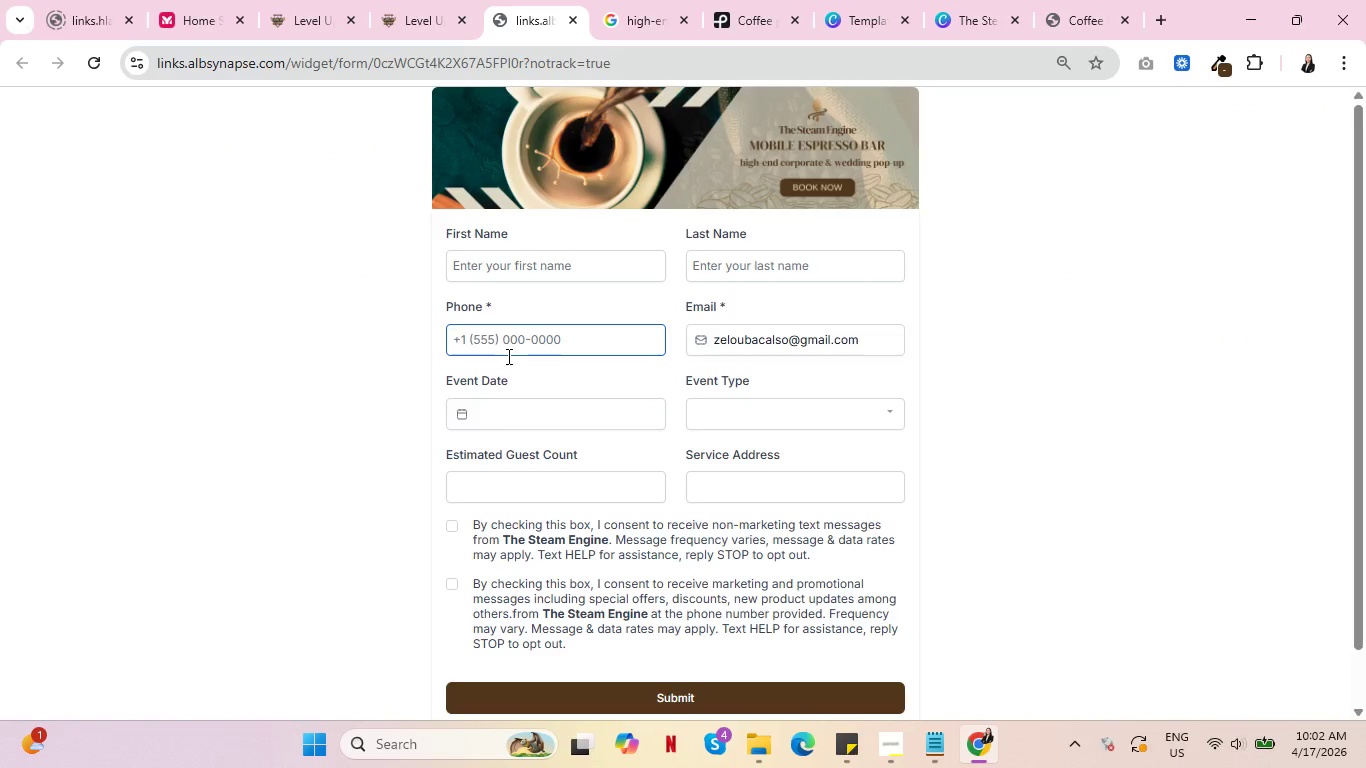 
key(Control+V)
 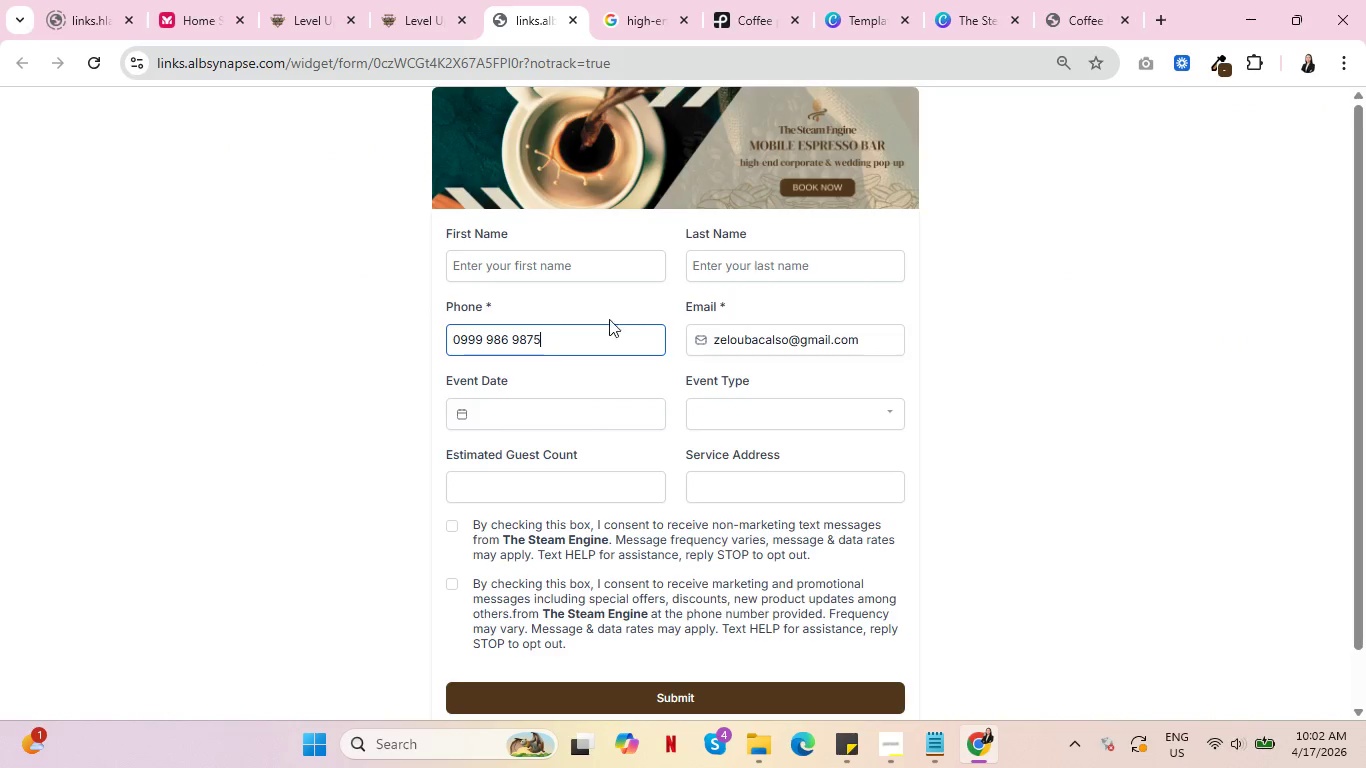 
left_click([729, 269])
 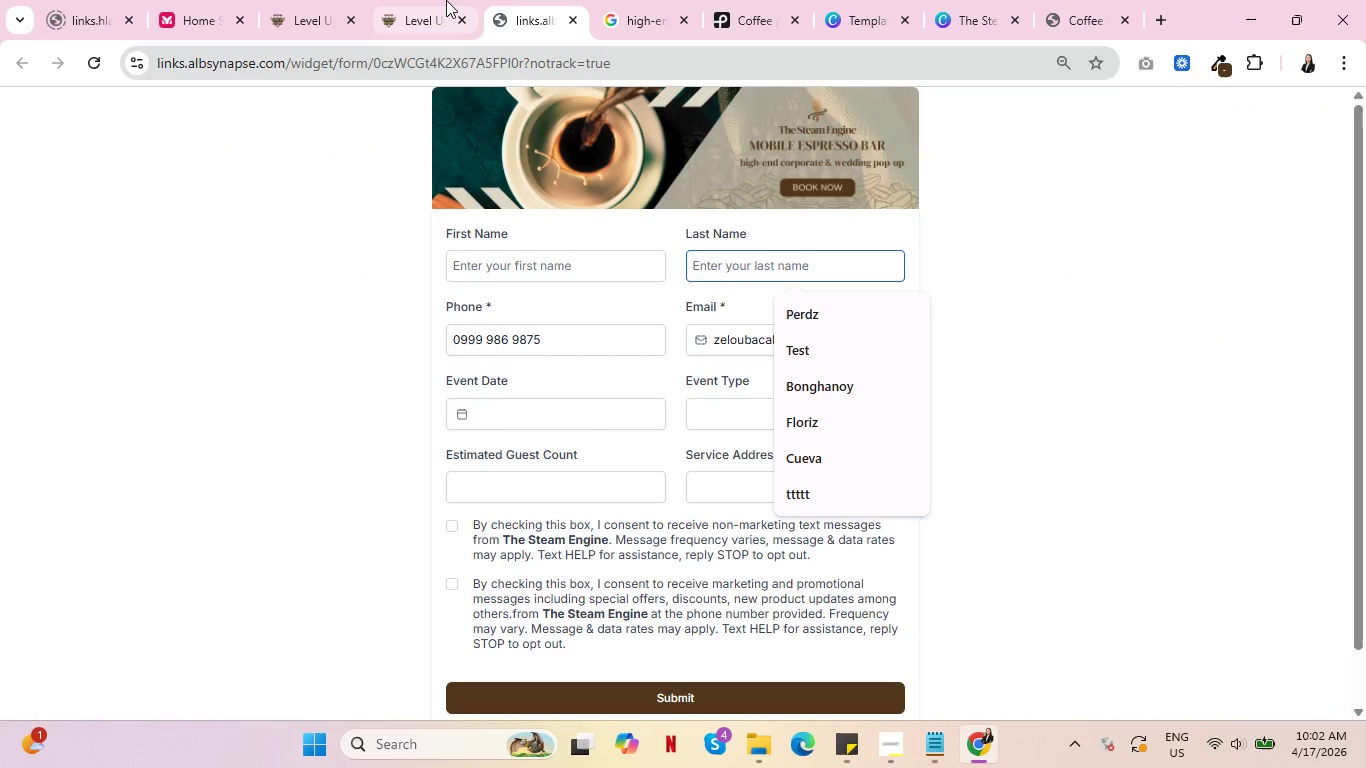 
left_click([425, 0])
 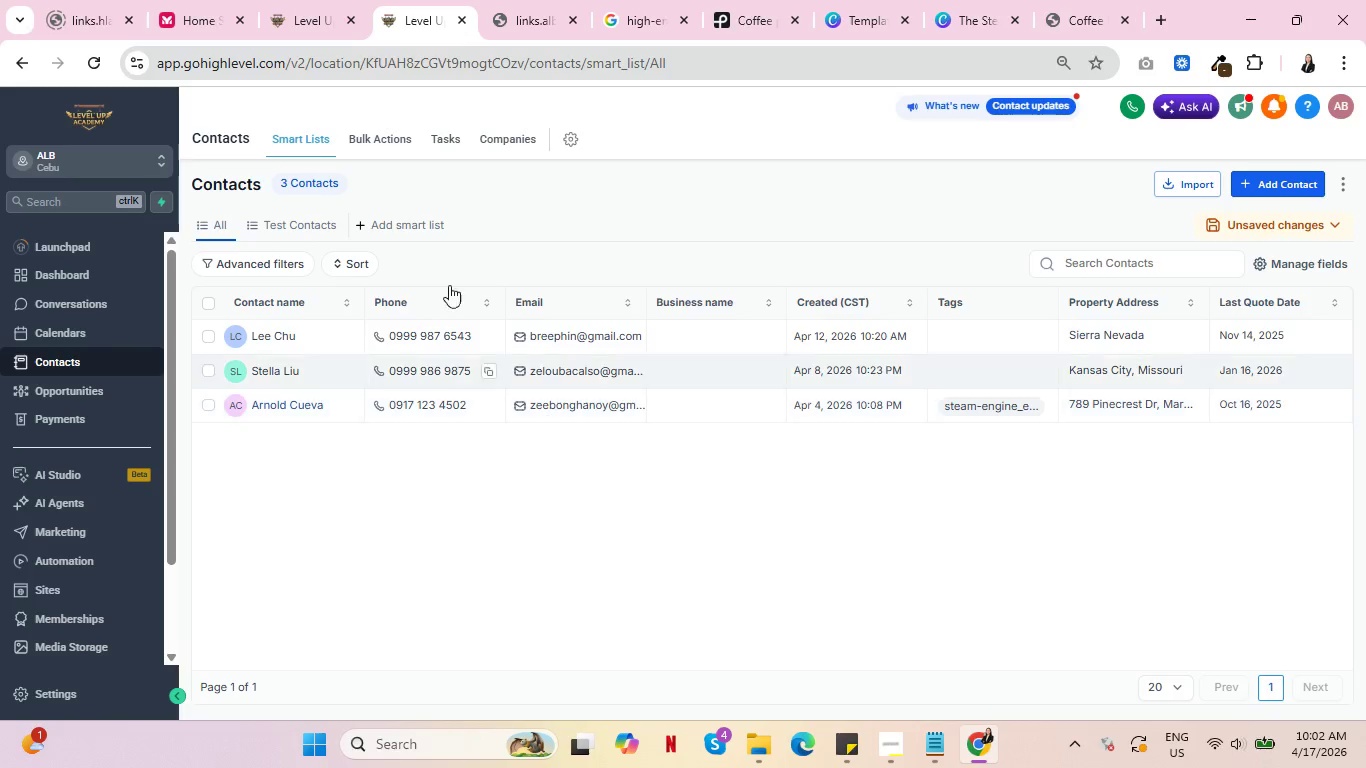 
left_click_drag(start_coordinate=[538, 0], to_coordinate=[541, 7])
 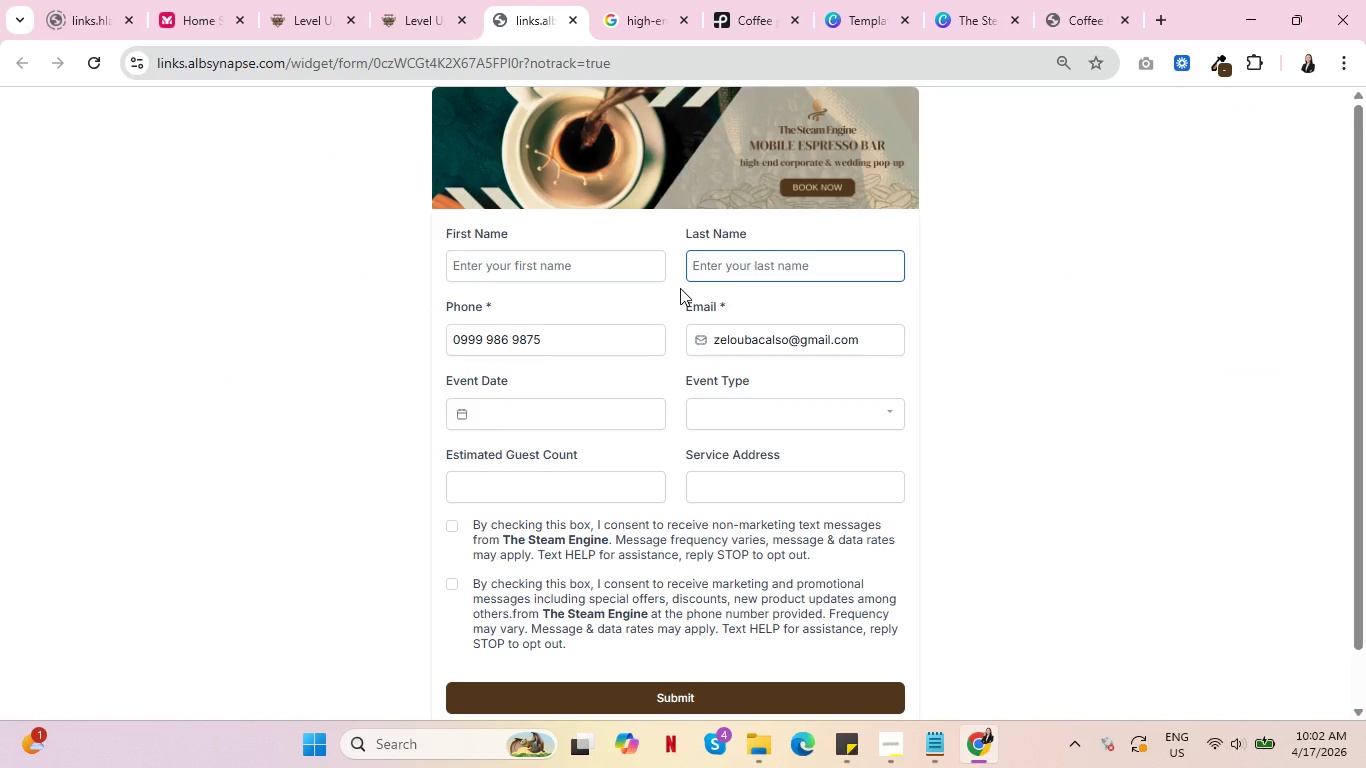 
type(Liu)
 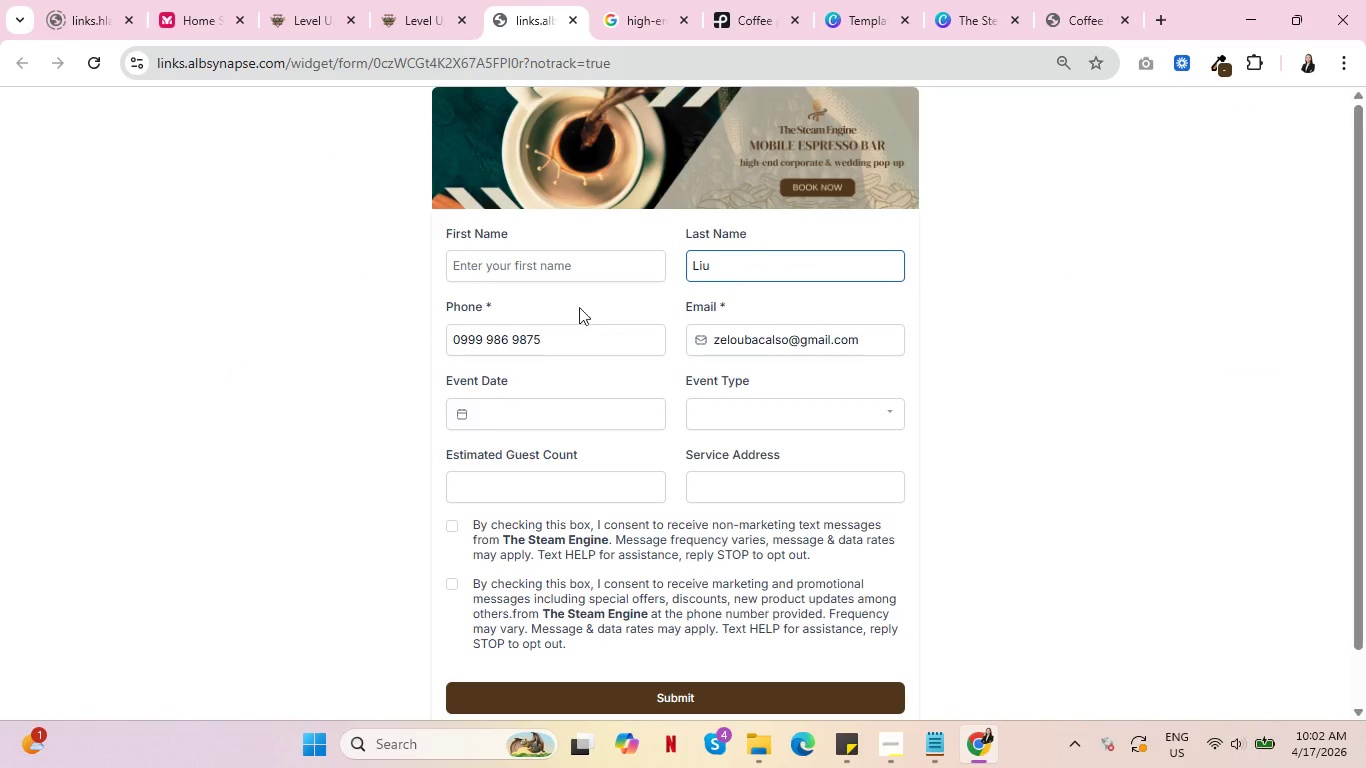 
left_click([552, 267])
 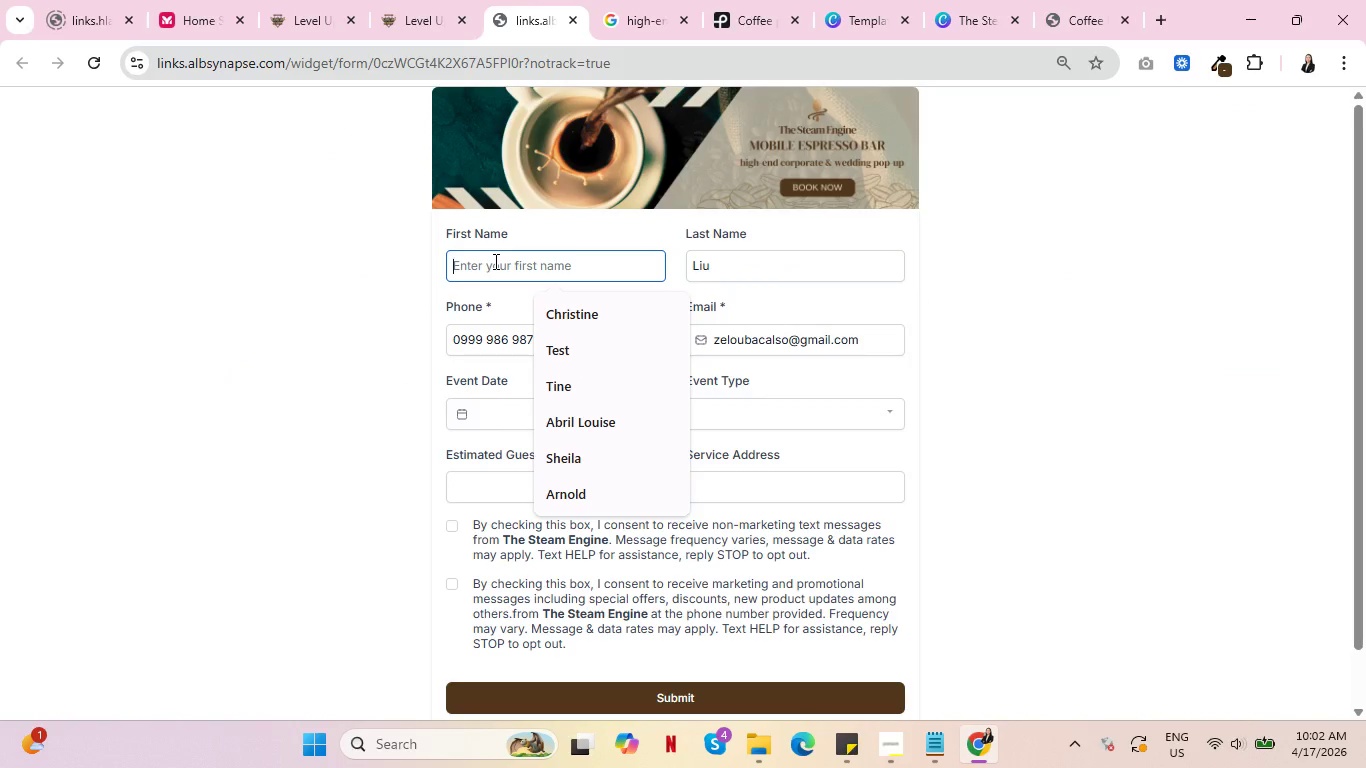 
type(Stella)
 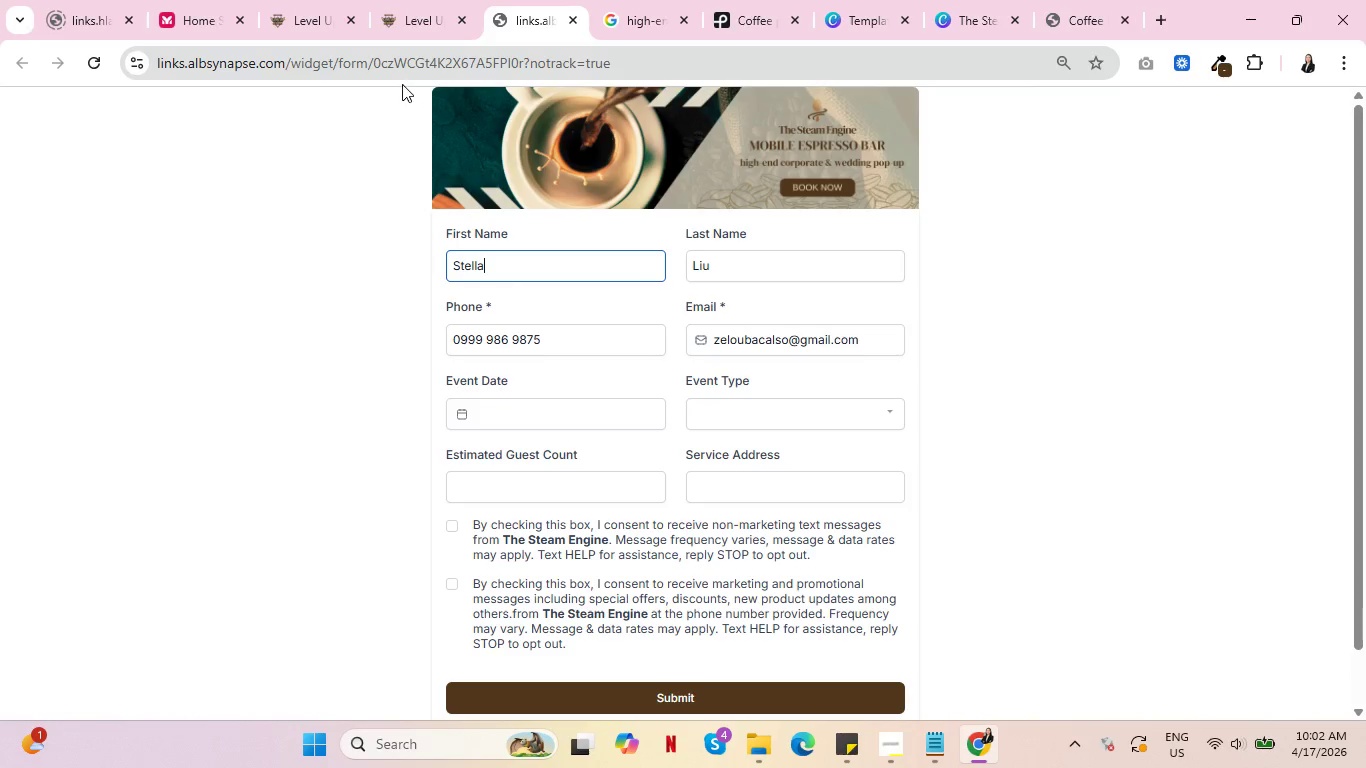 
left_click([403, 0])
 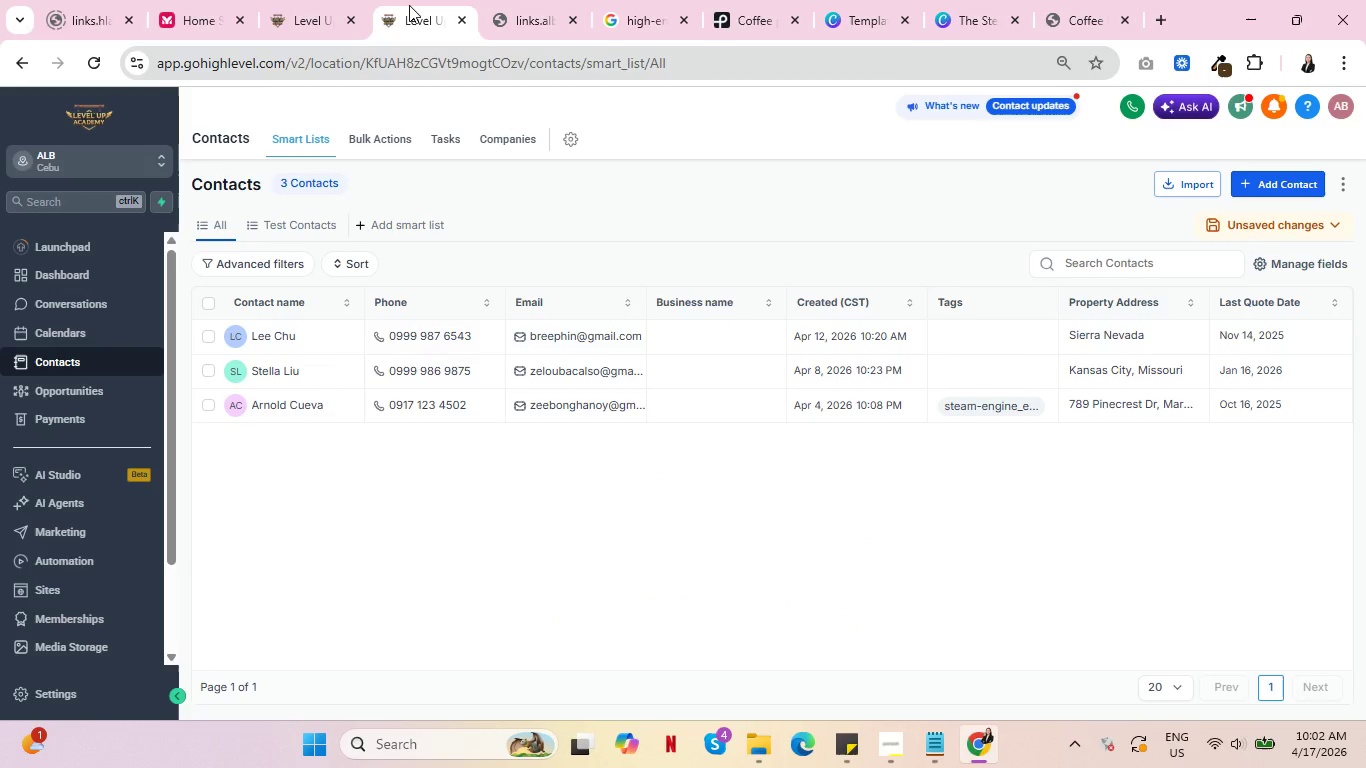 
left_click([522, 0])
 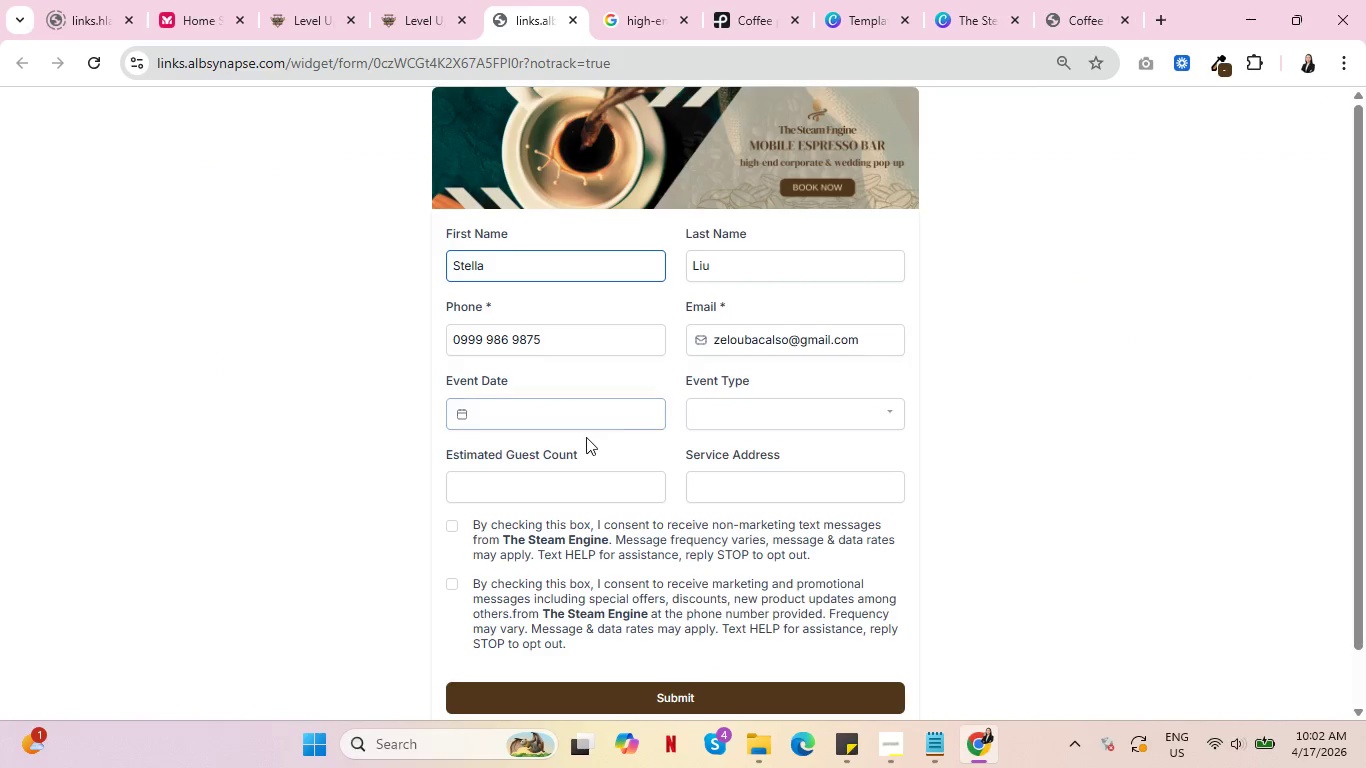 
left_click([576, 421])
 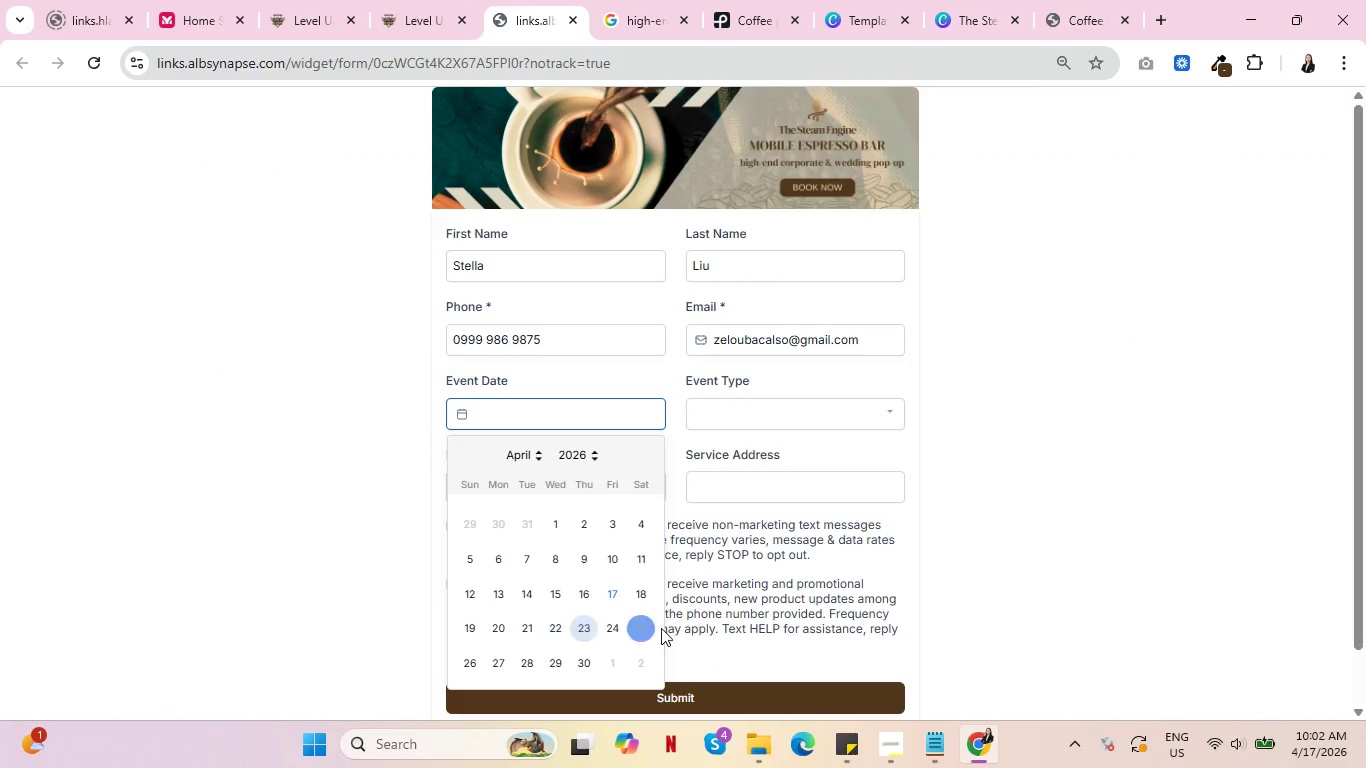 
left_click([648, 630])
 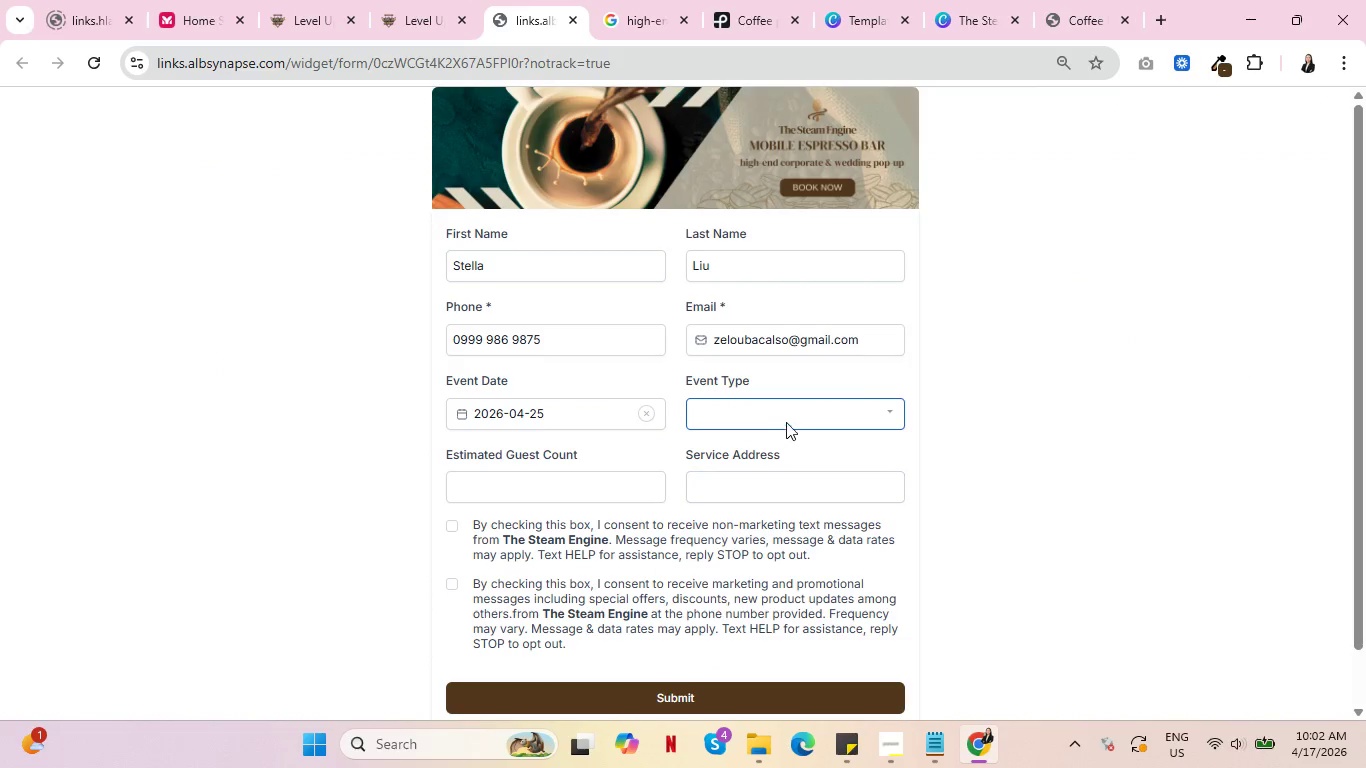 
left_click([797, 410])
 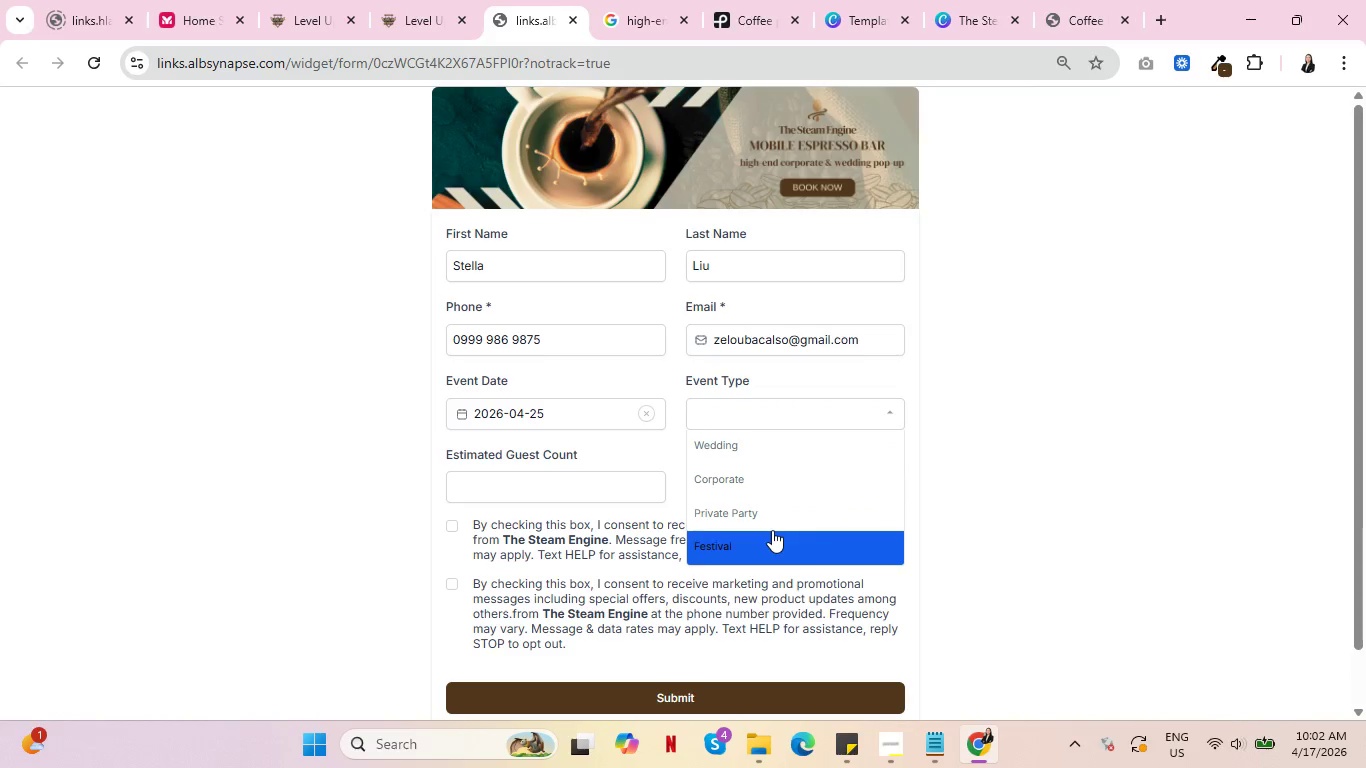 
left_click([766, 516])
 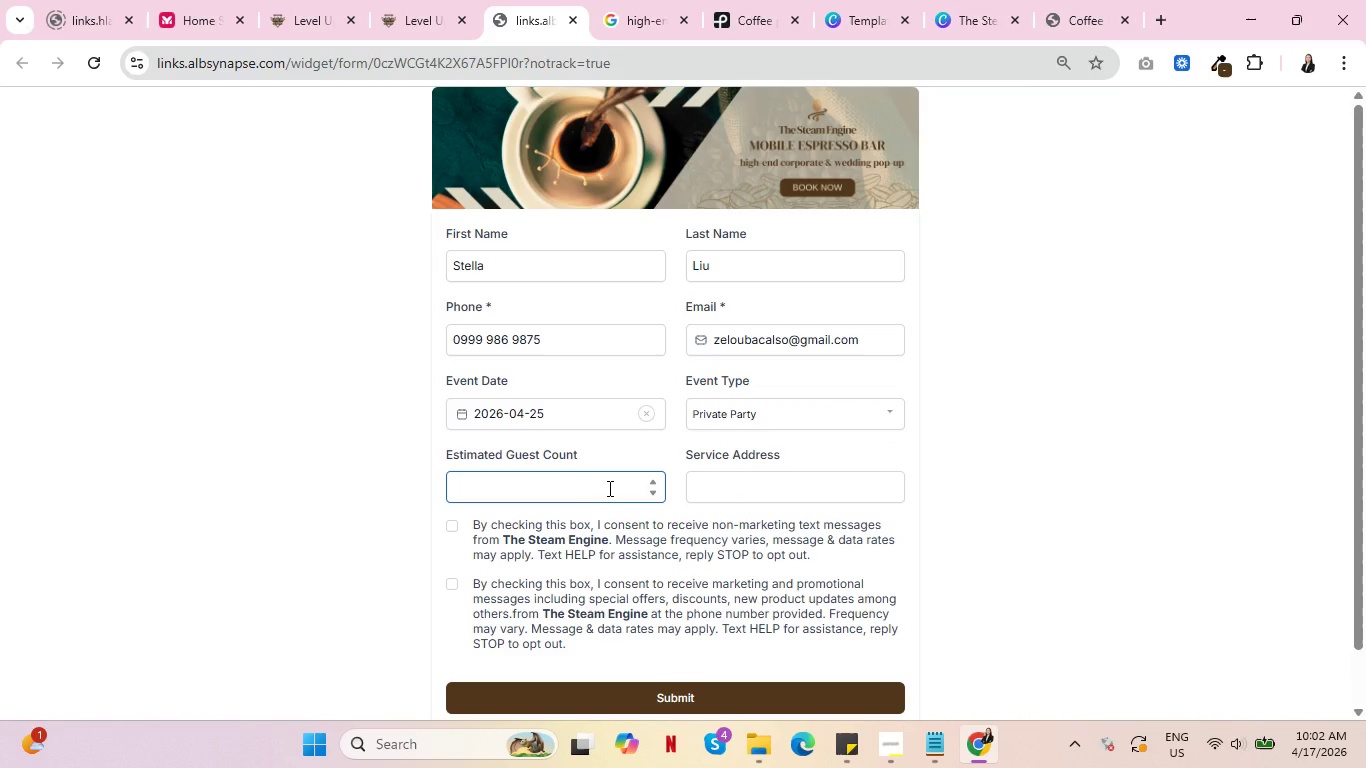 
key(3)
 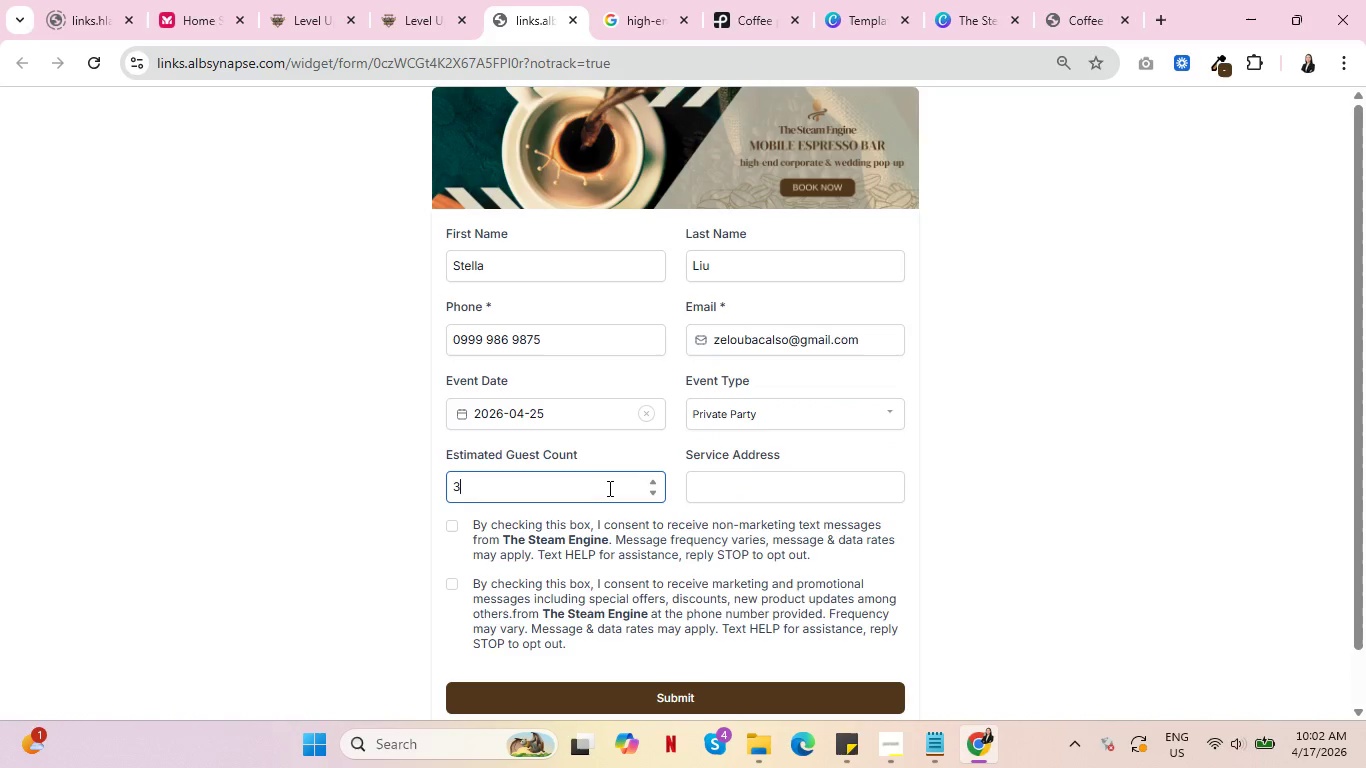 
key(Backspace)
type(120)
 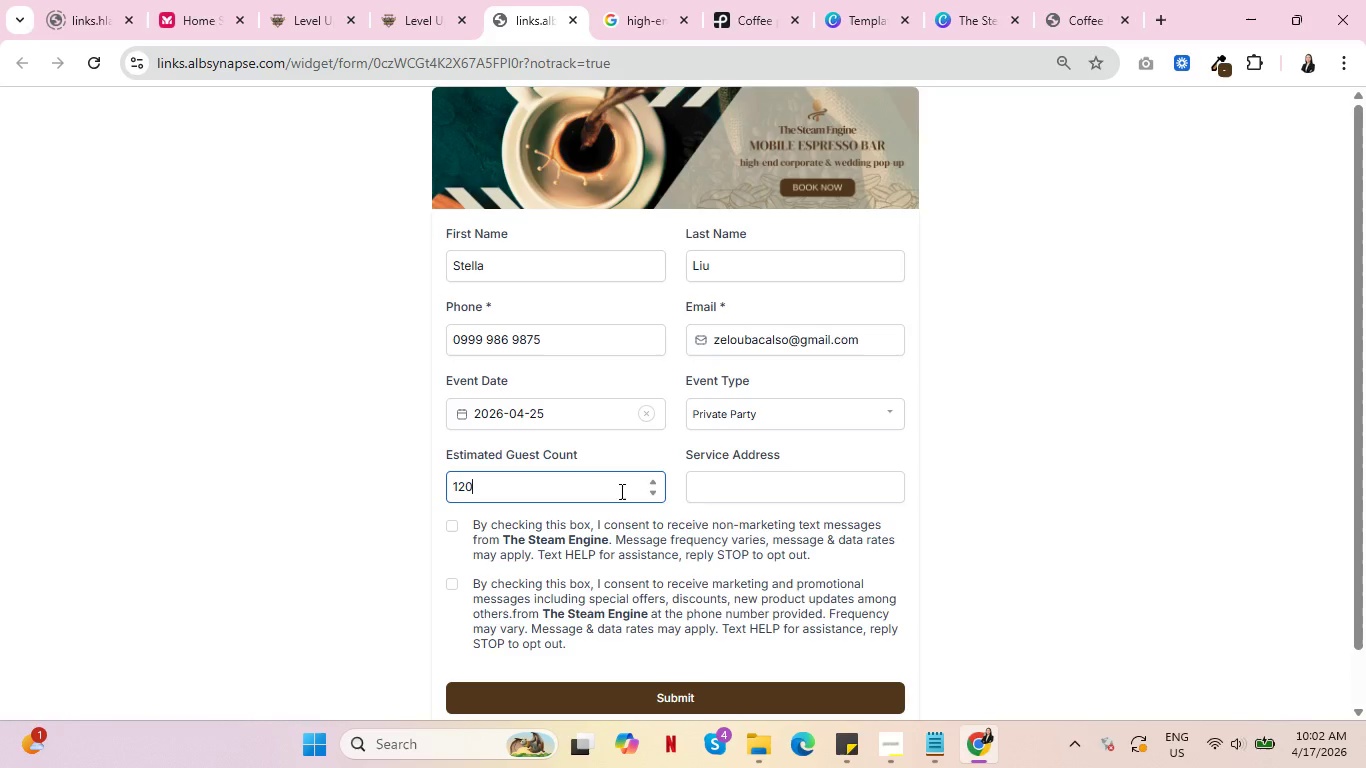 
left_click([746, 500])
 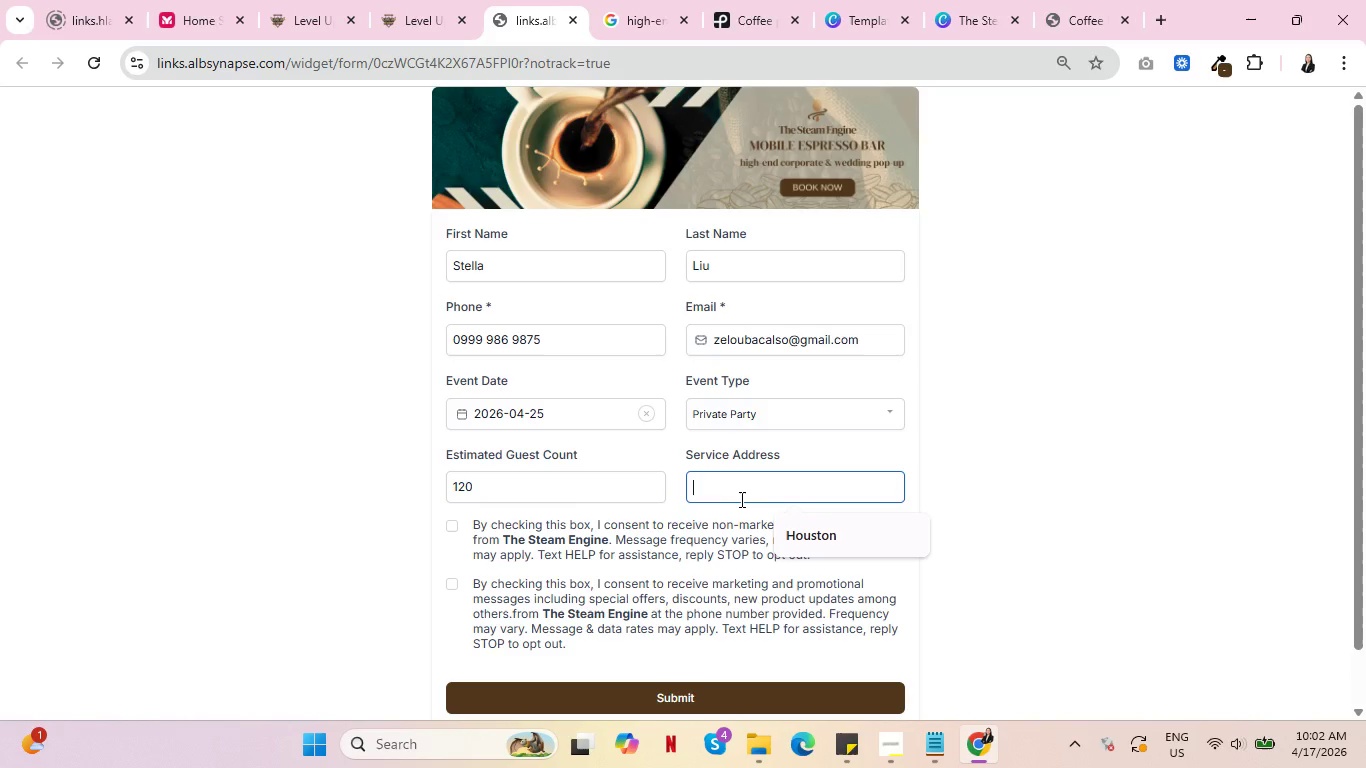 
hold_key(key=ShiftRight, duration=0.77)
 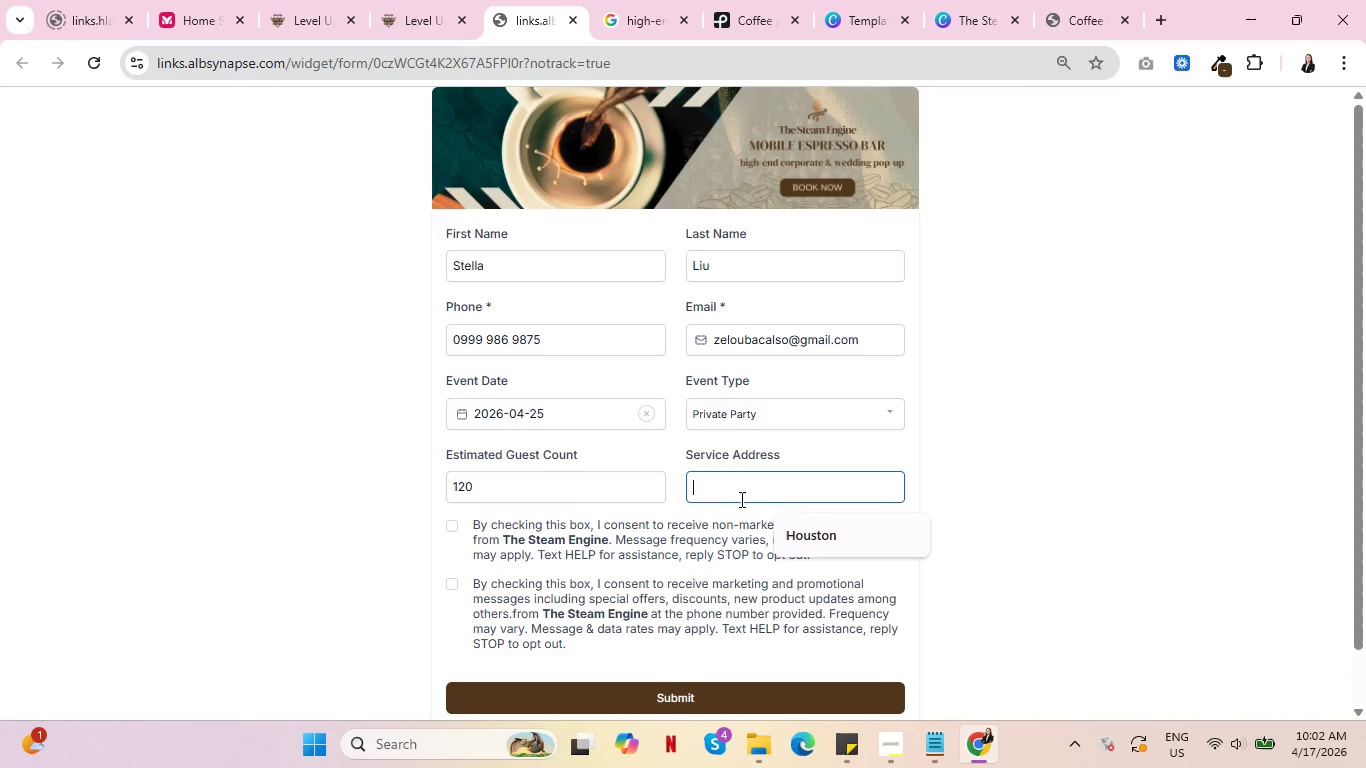 
hold_key(key=ShiftRight, duration=0.33)
 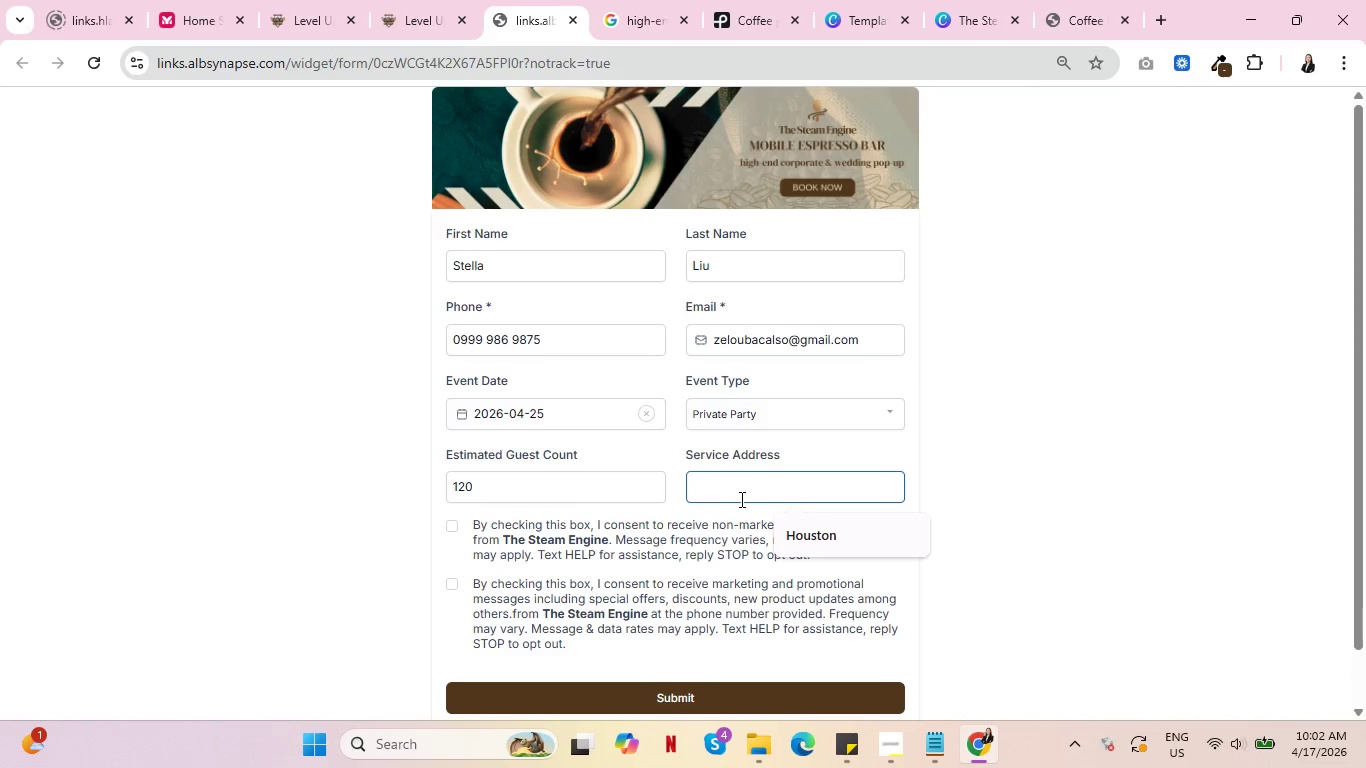 
key(Shift+ShiftRight)
 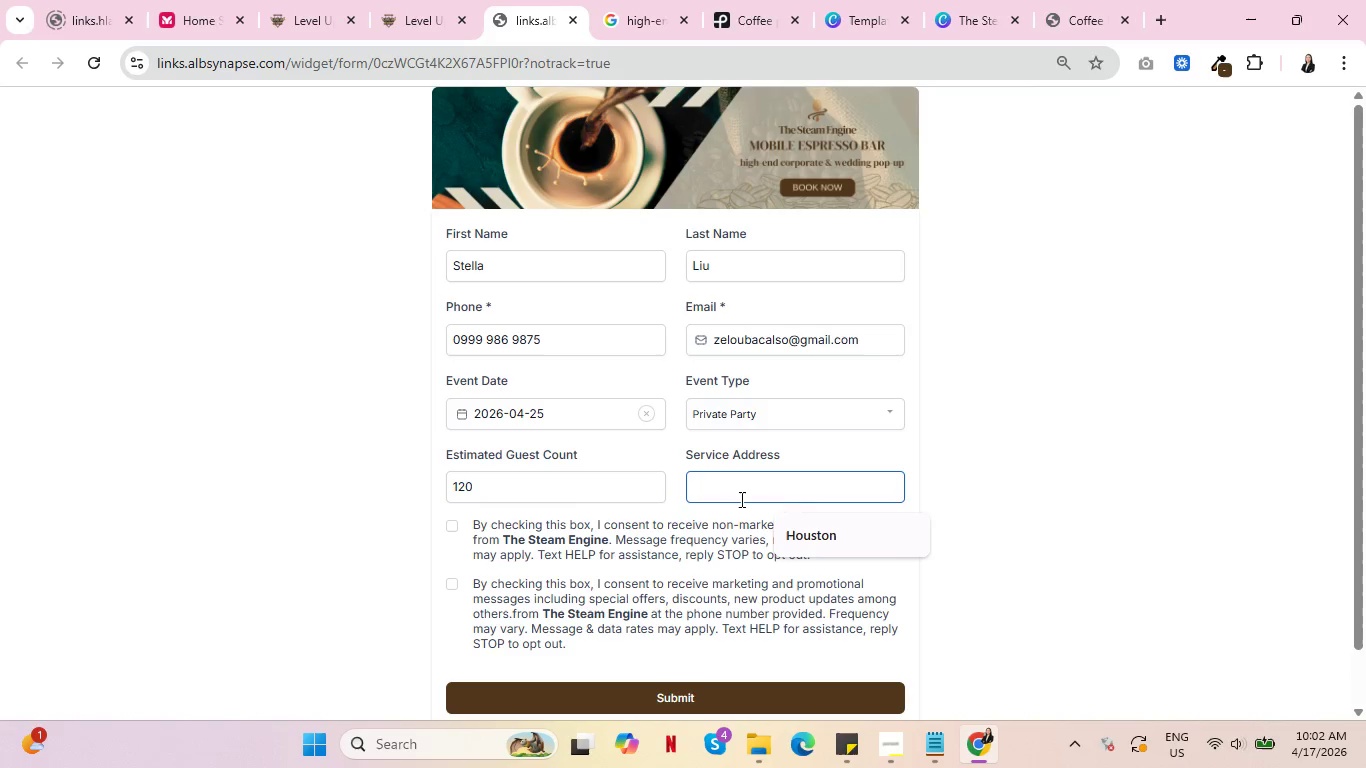 
key(Shift+F)
 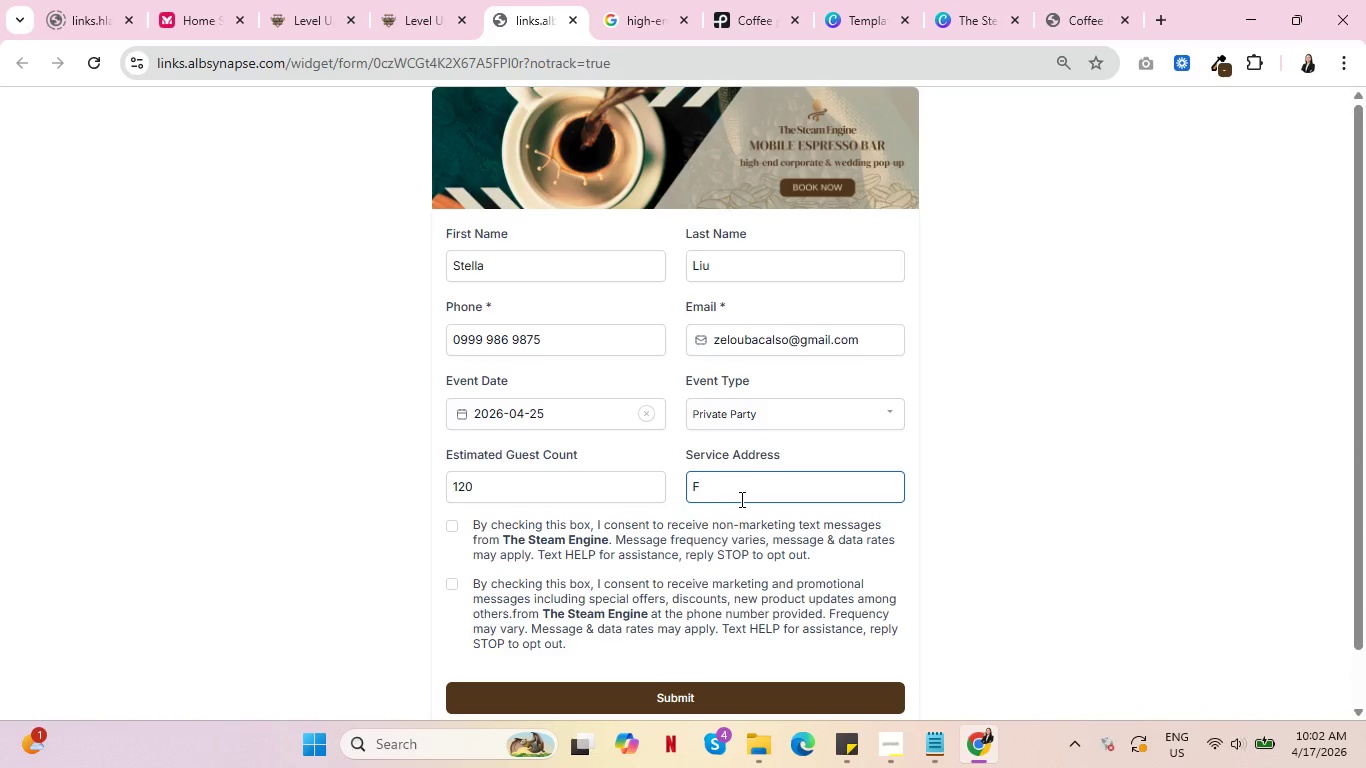 
type(lorida)
 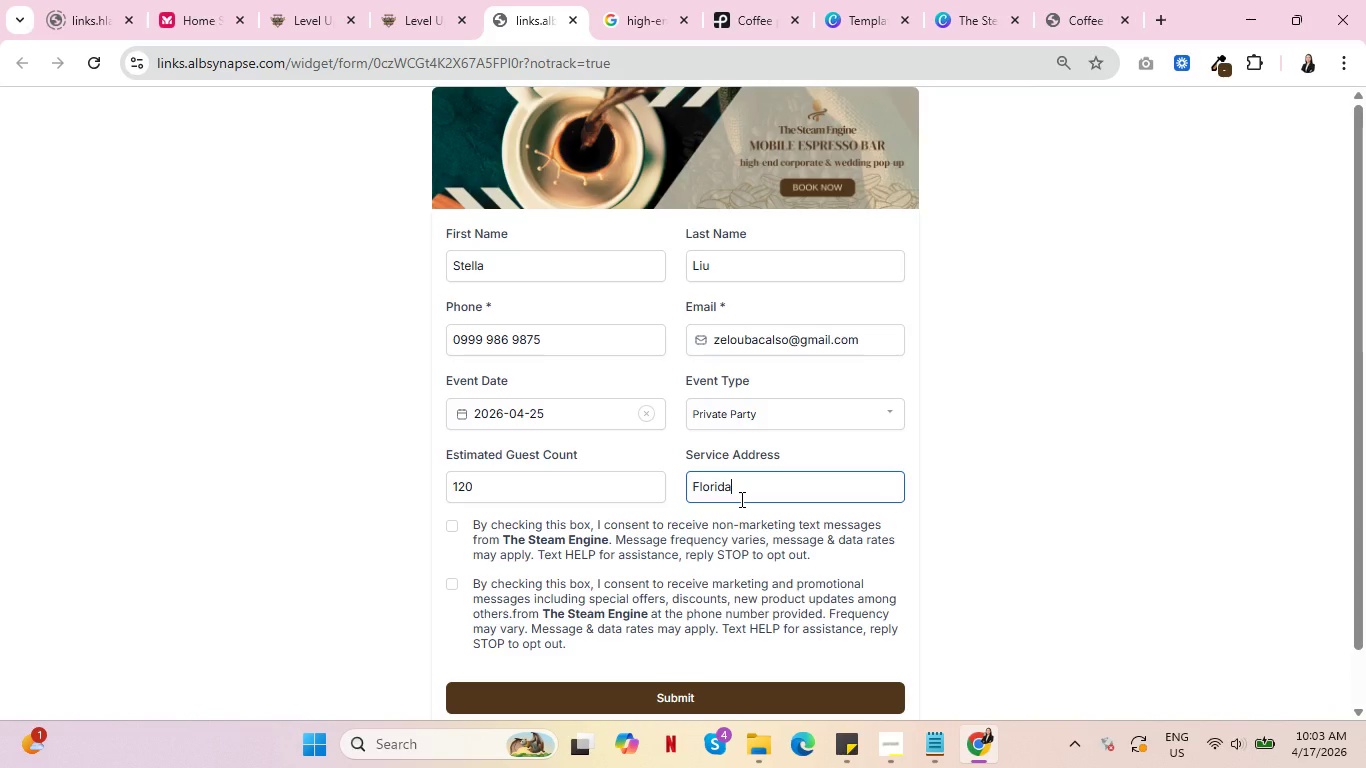 
wait(42.36)
 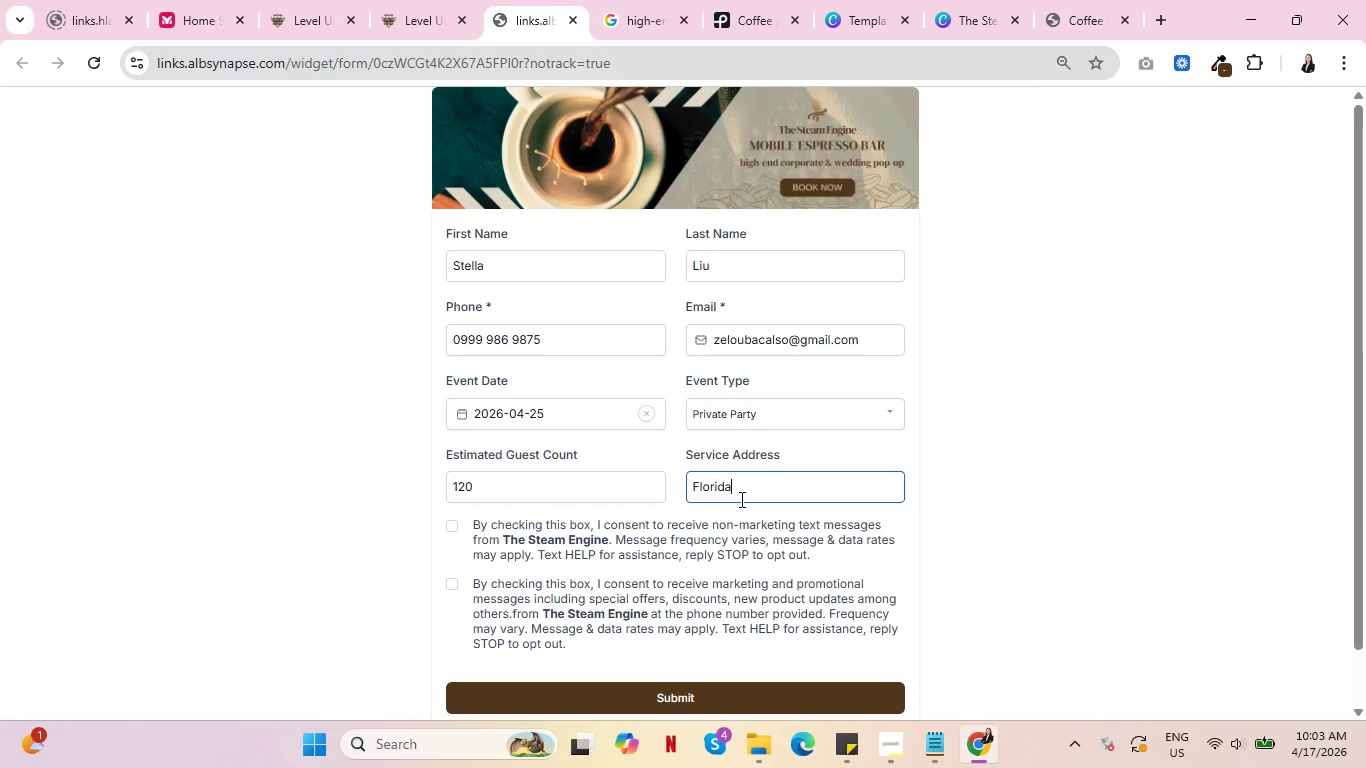 
left_click([450, 584])
 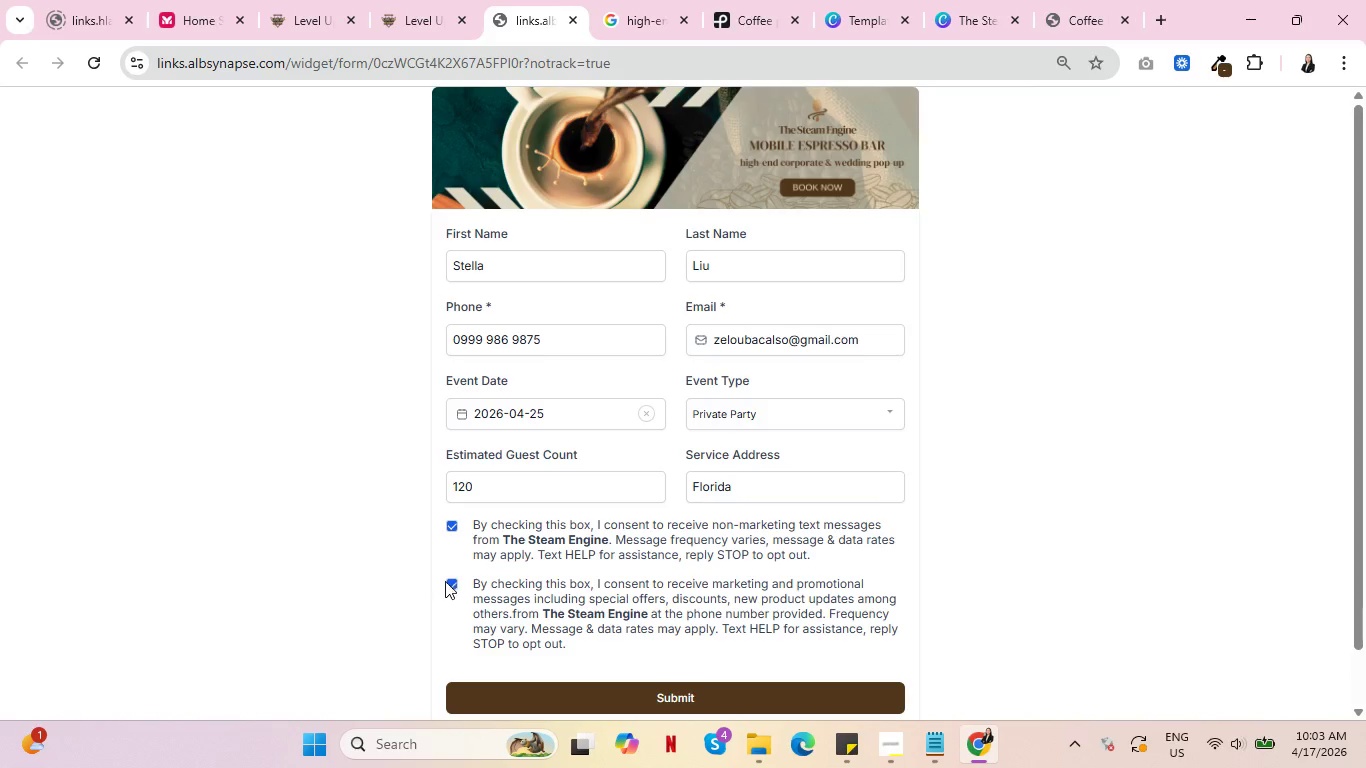 
scroll: coordinate [823, 569], scroll_direction: down, amount: 2.0
 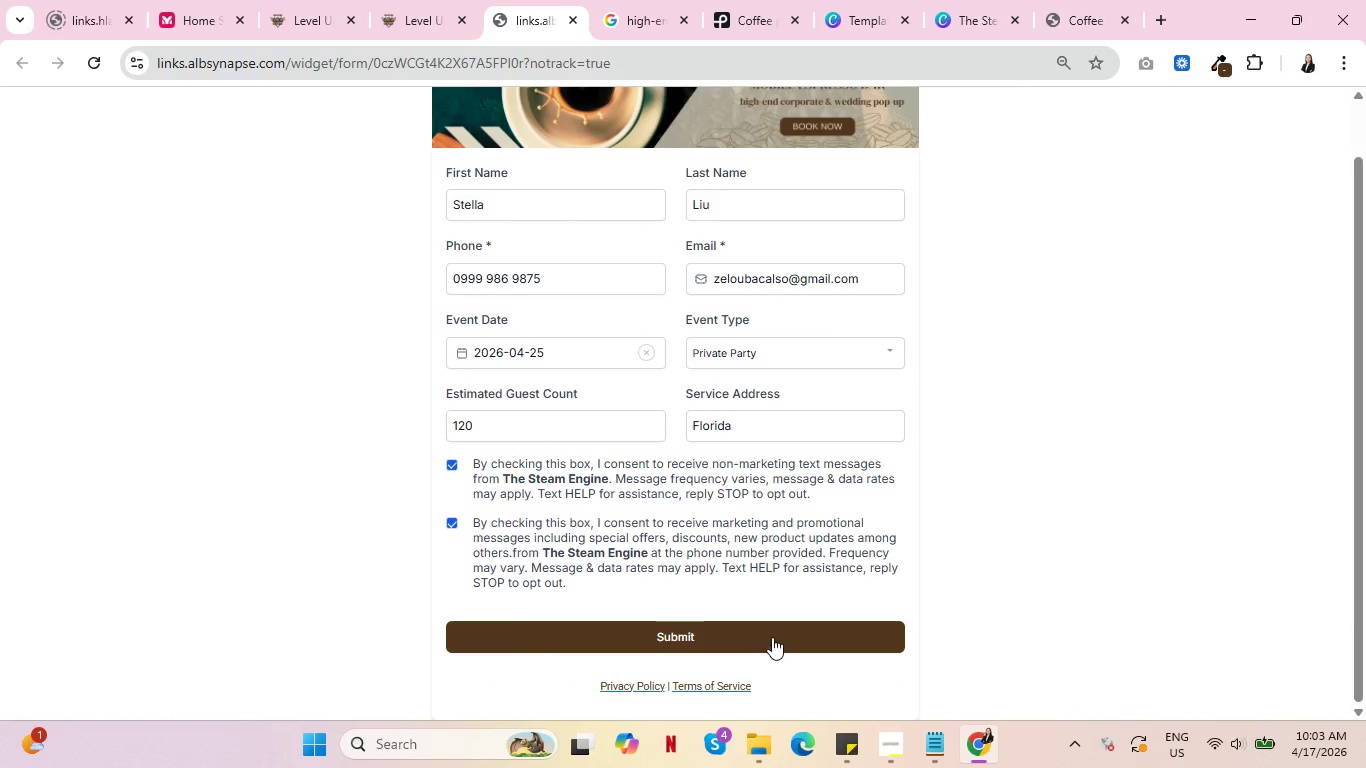 
left_click([772, 637])
 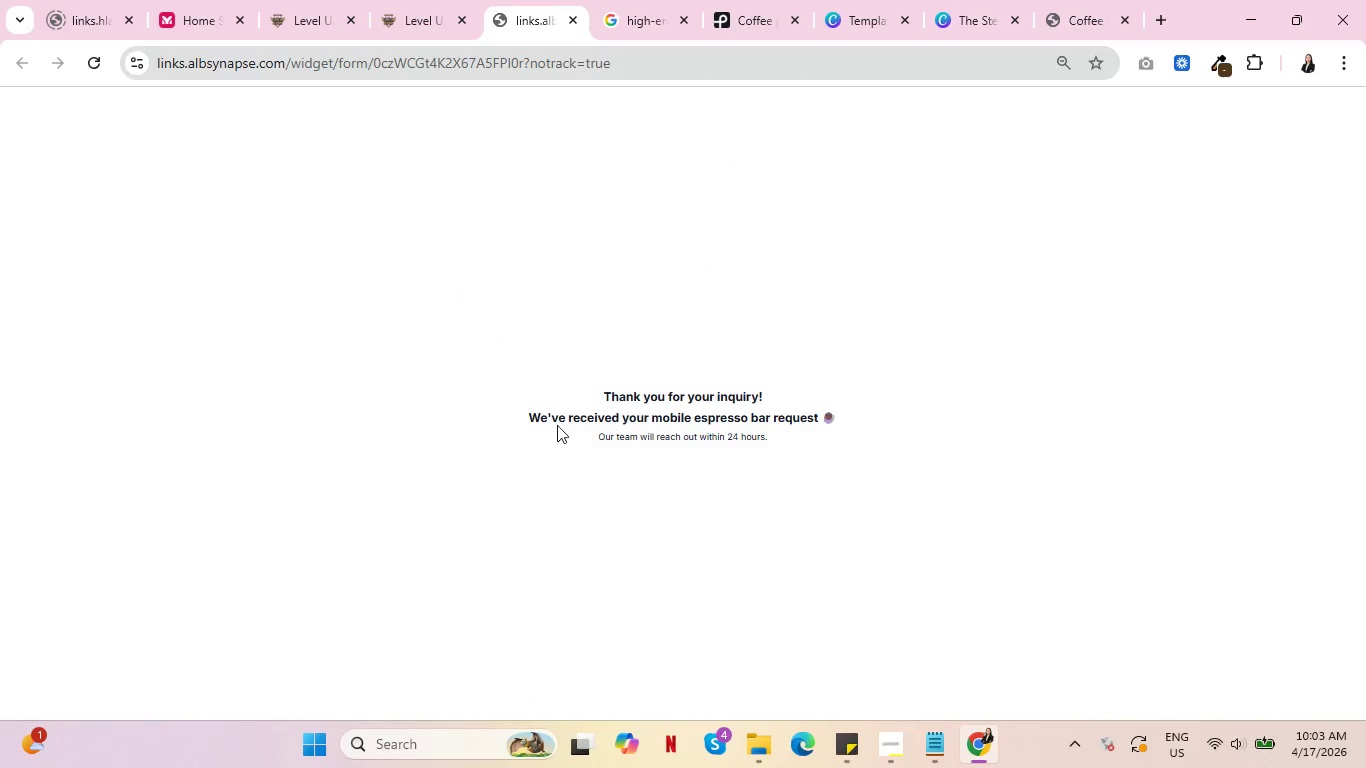 
wait(8.98)
 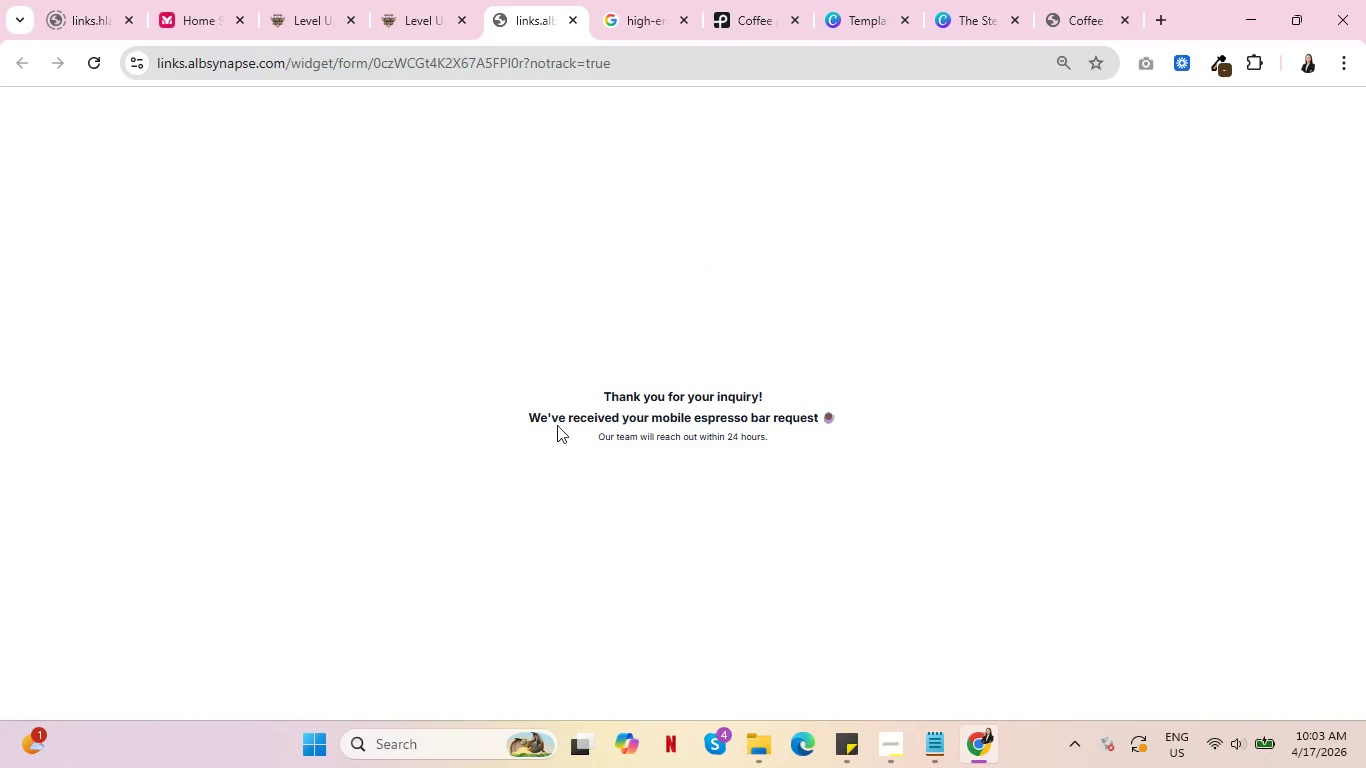 
left_click([427, 0])
 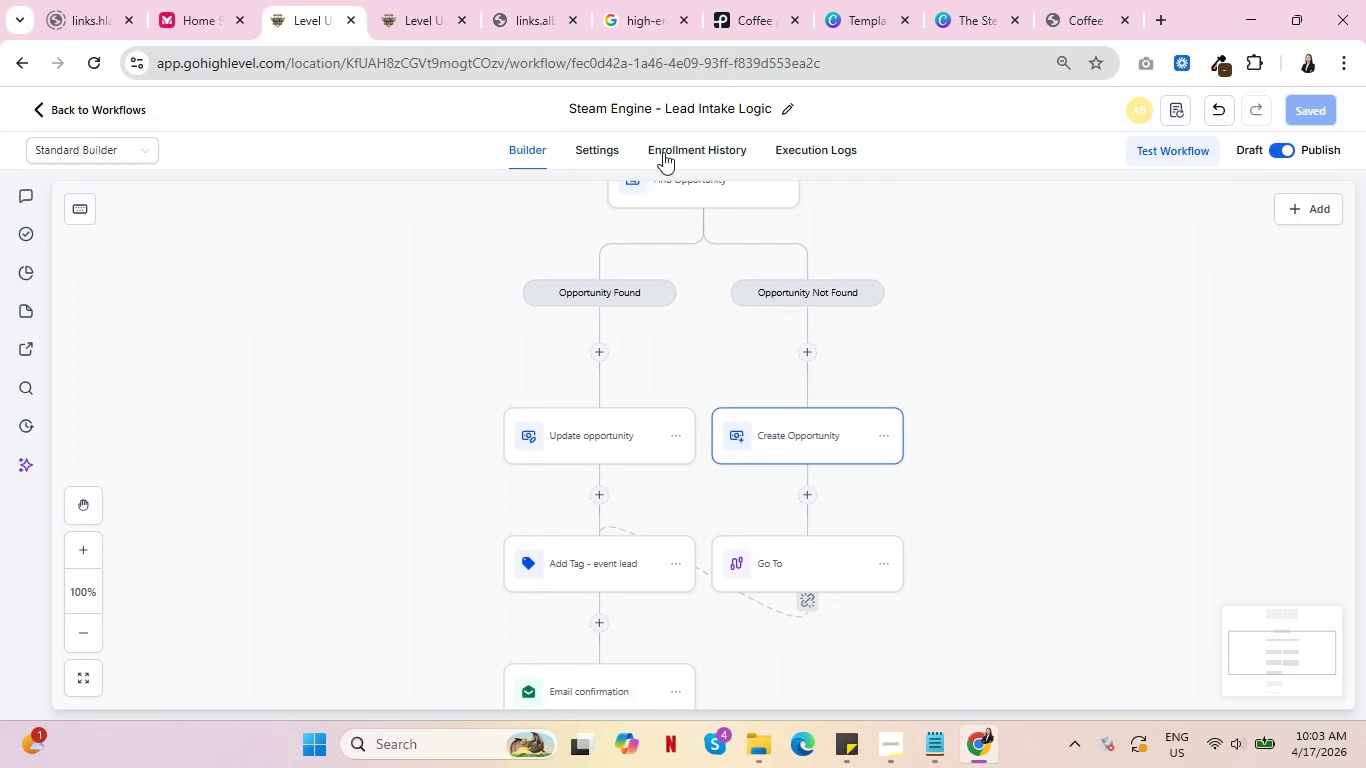 
left_click([671, 151])
 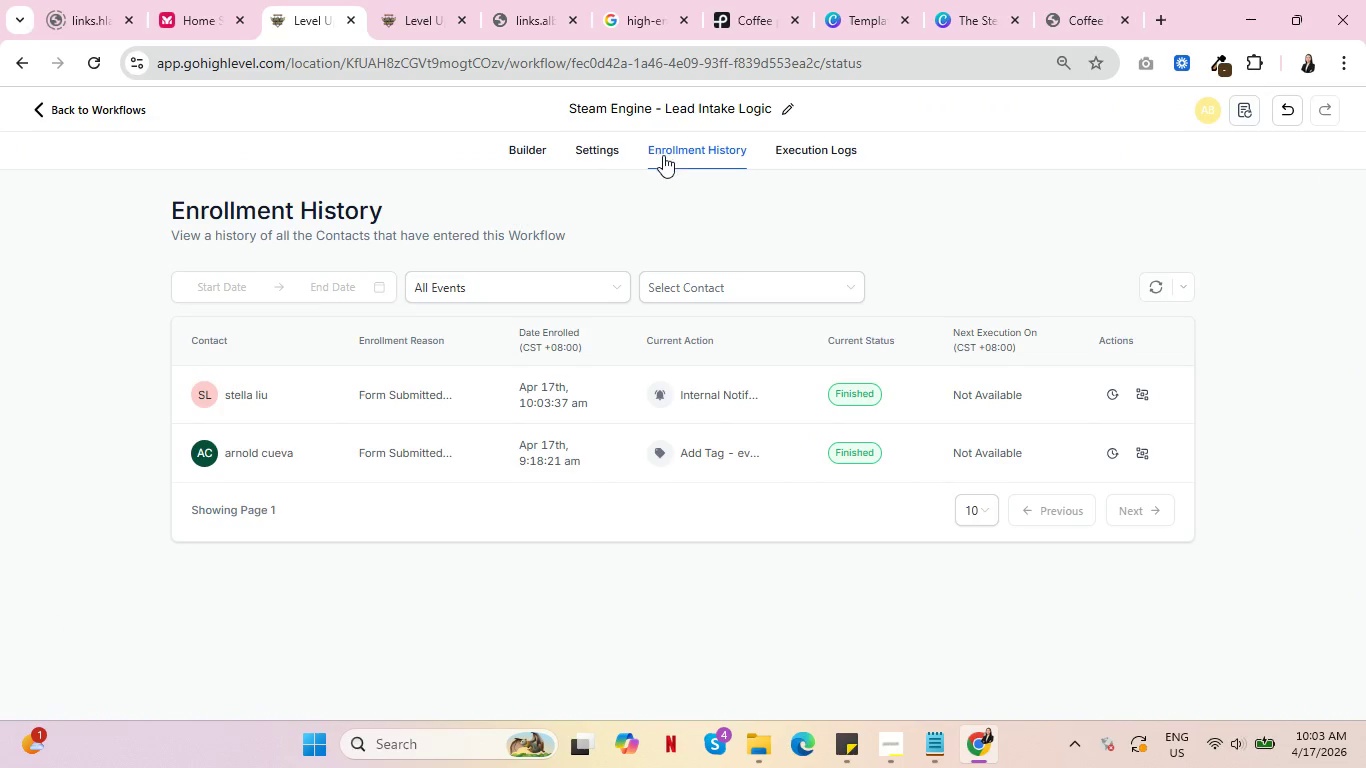 
mouse_move([726, 436])
 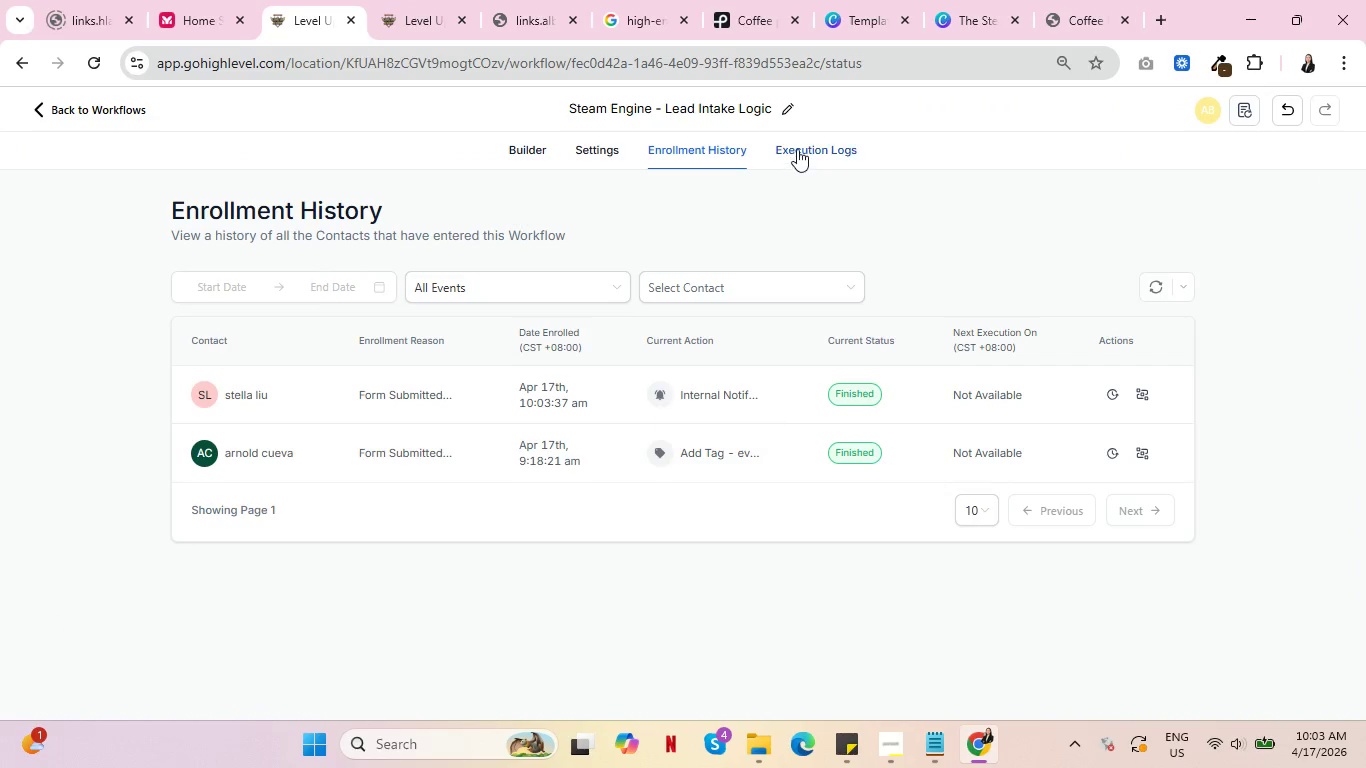 
left_click([797, 149])
 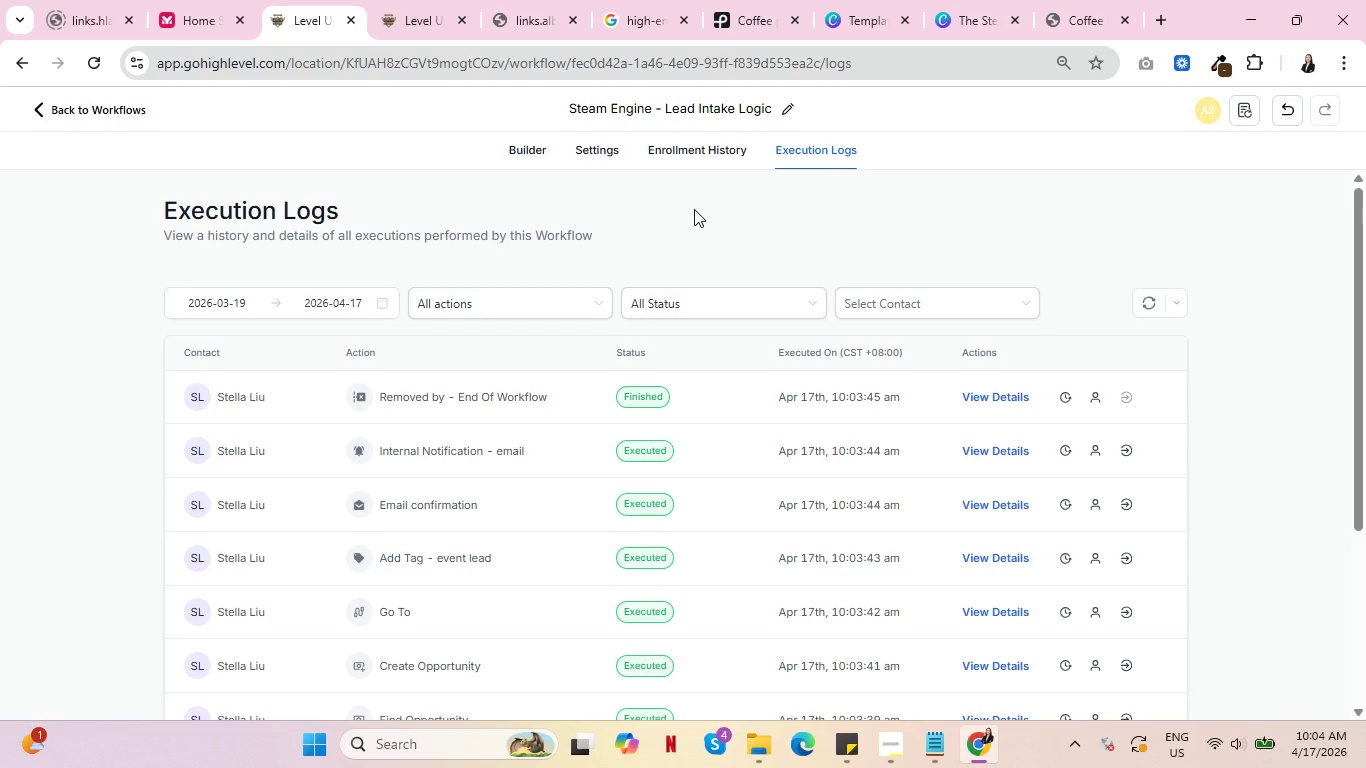 
wait(18.42)
 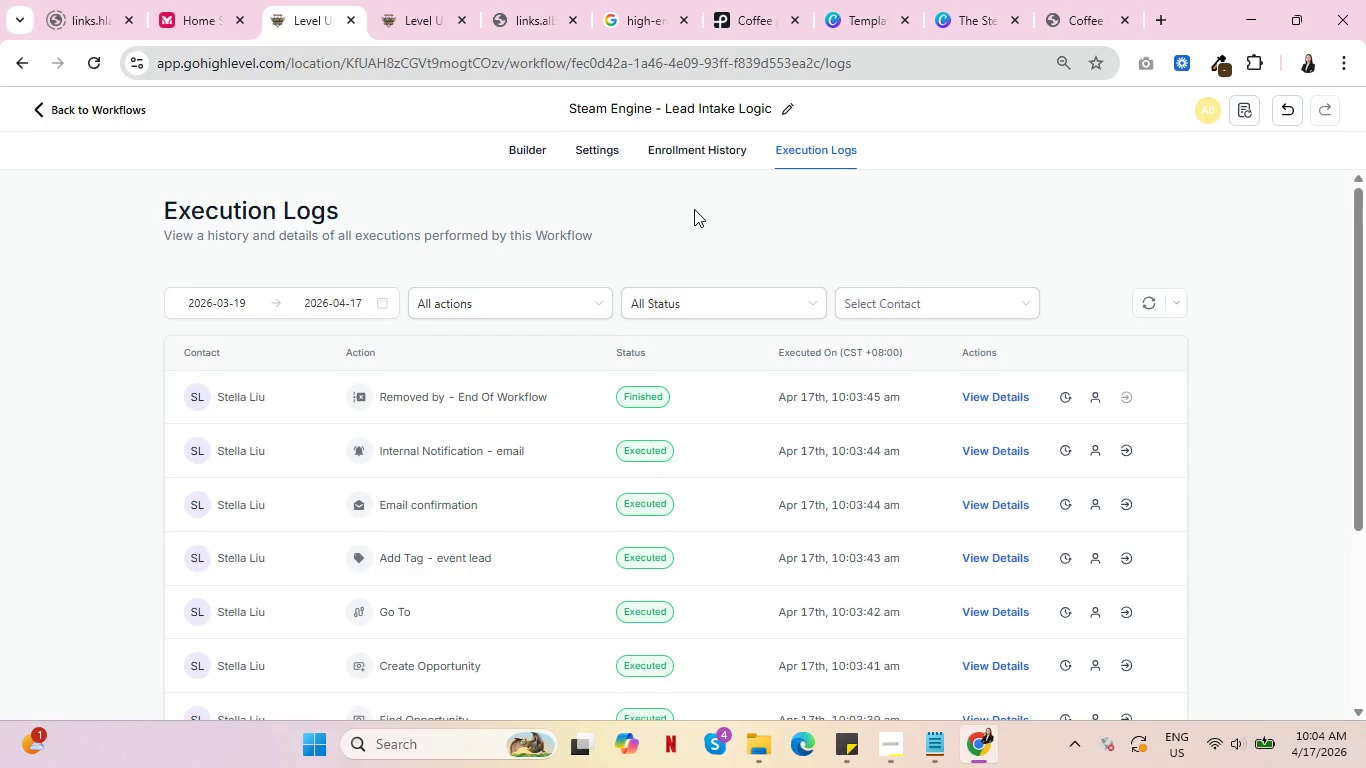 
left_click([423, 0])
 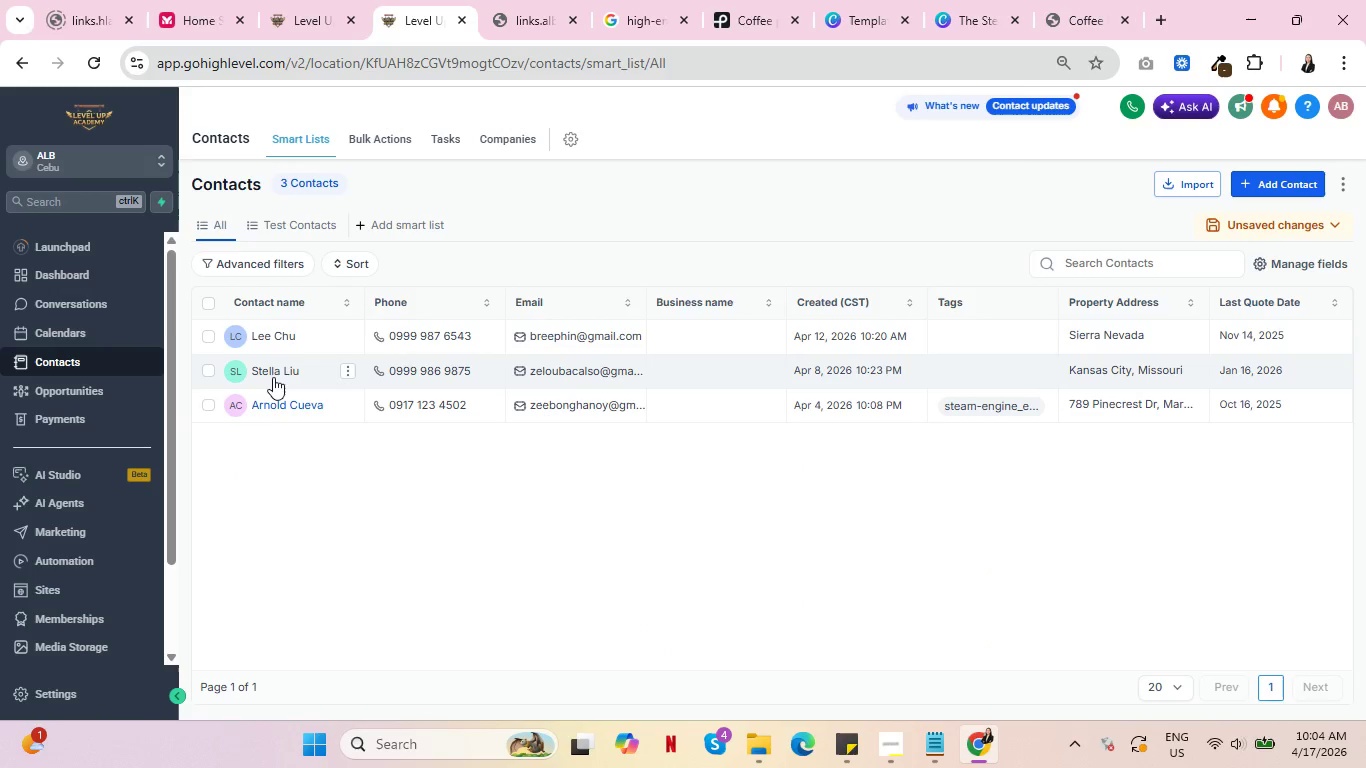 
left_click([273, 369])
 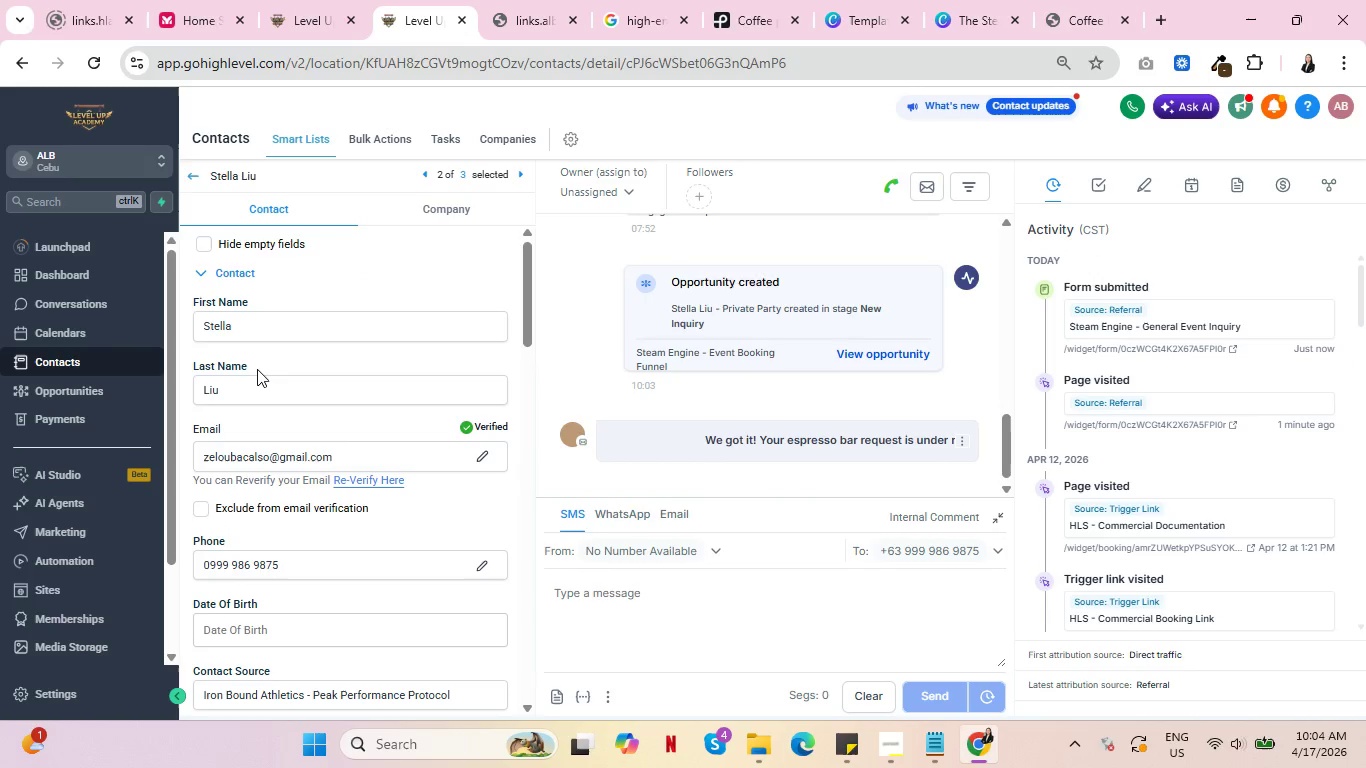 
wait(10.22)
 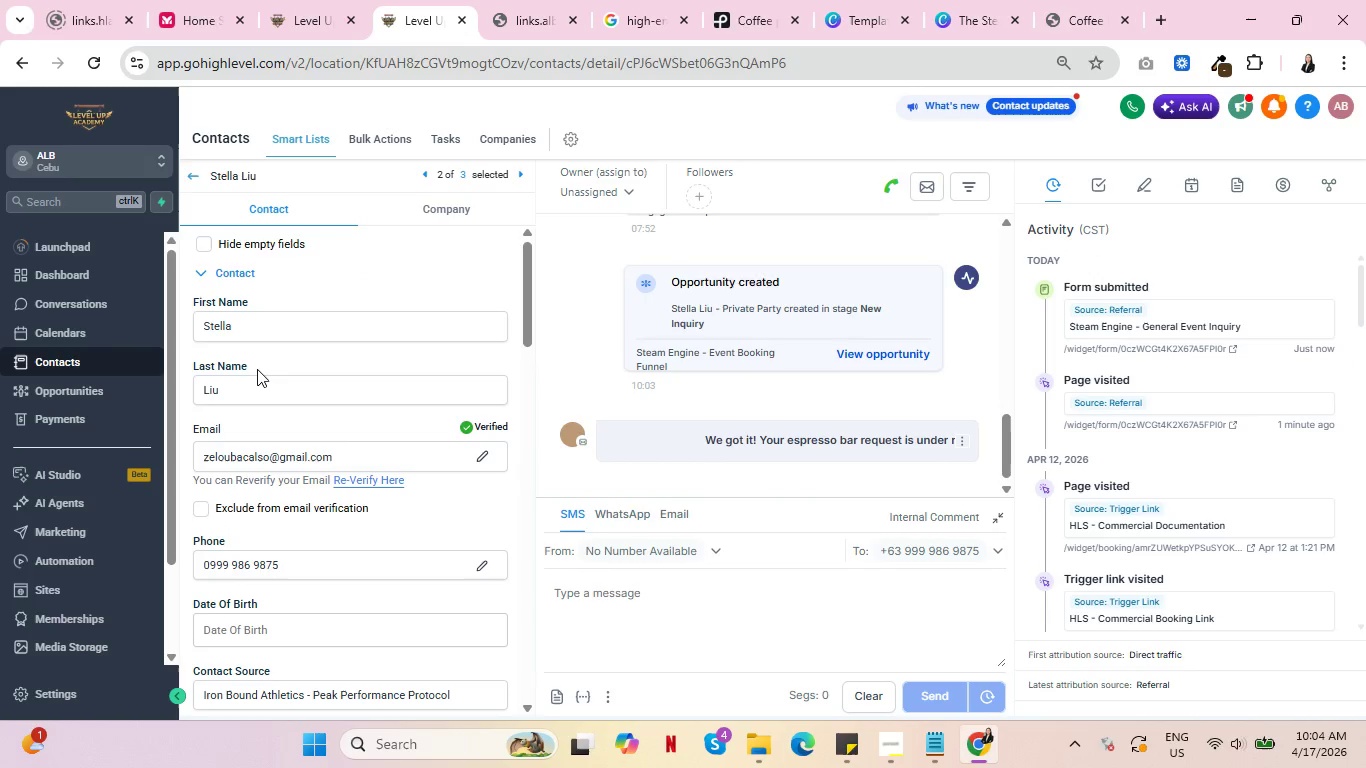 
left_click([687, 422])
 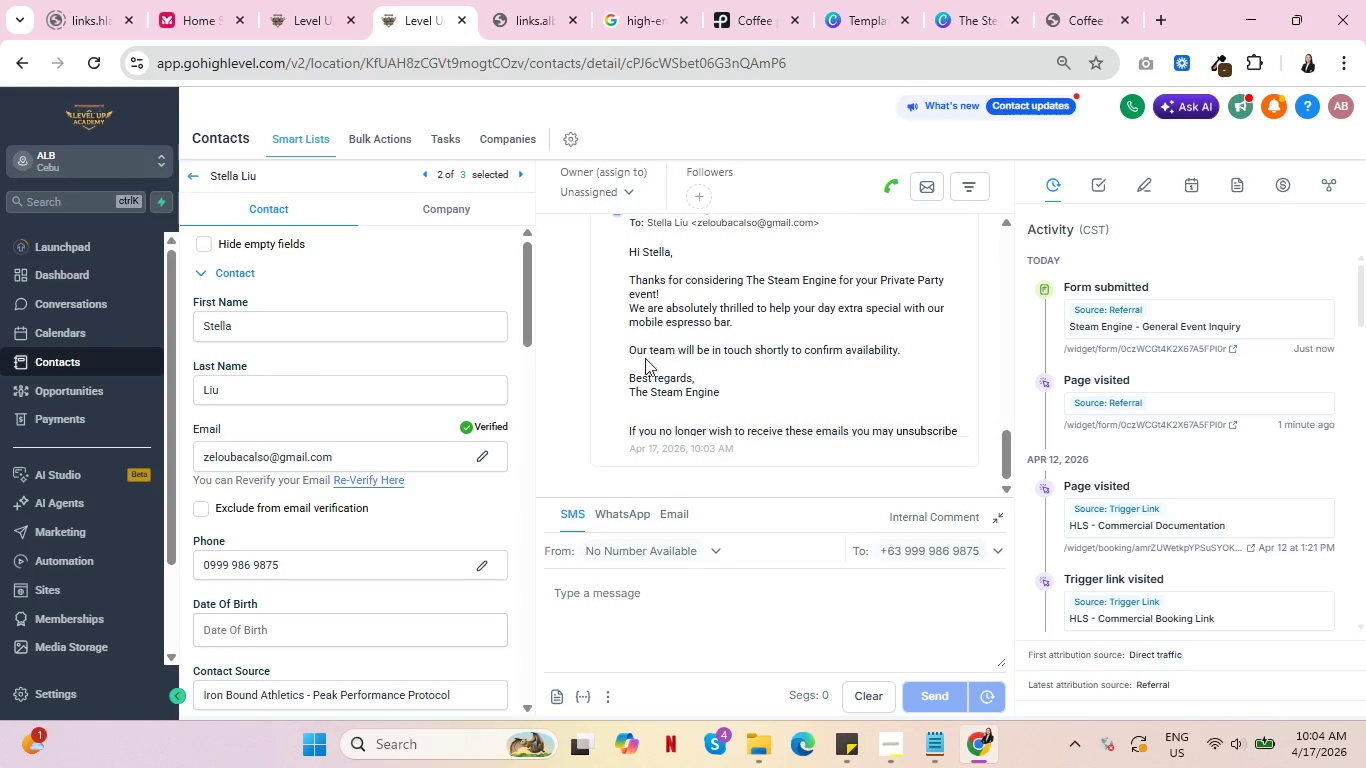 
wait(9.69)
 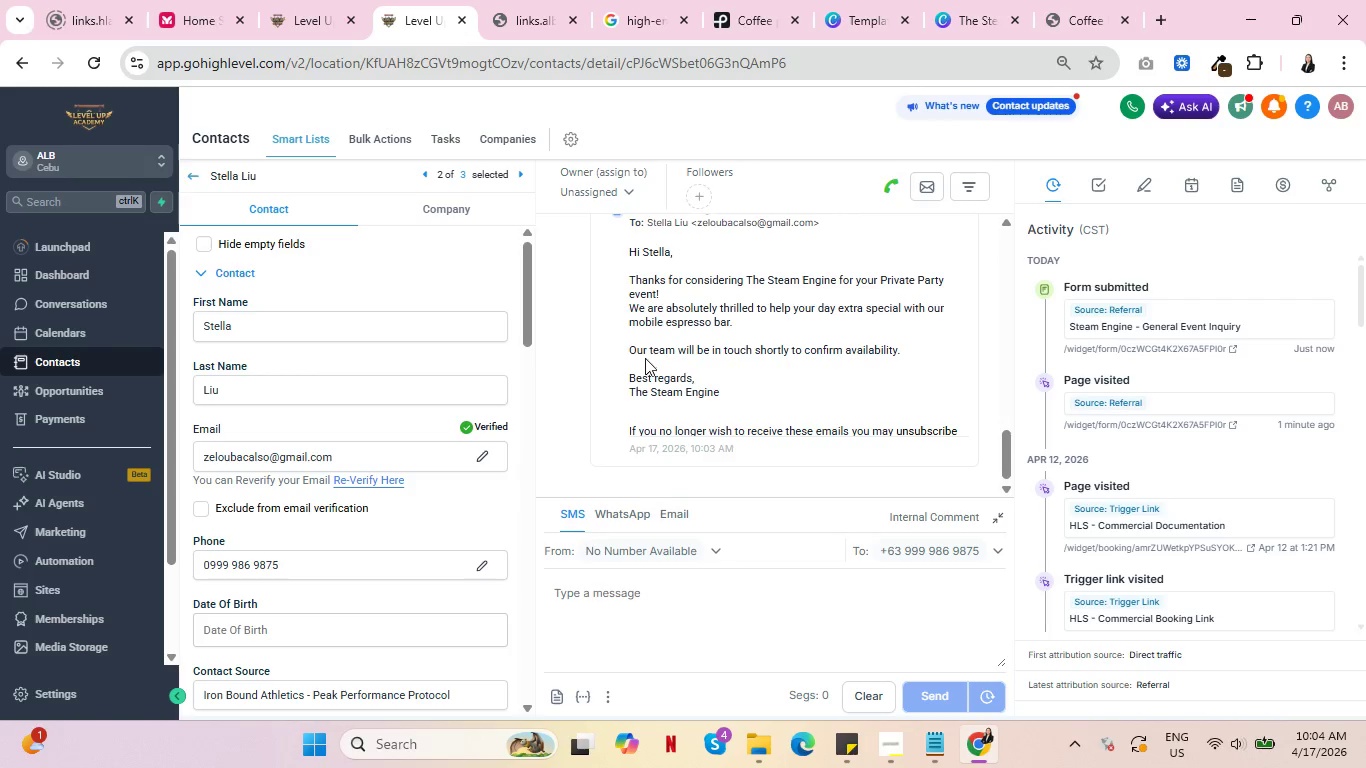 
scroll: coordinate [804, 332], scroll_direction: down, amount: 2.0
 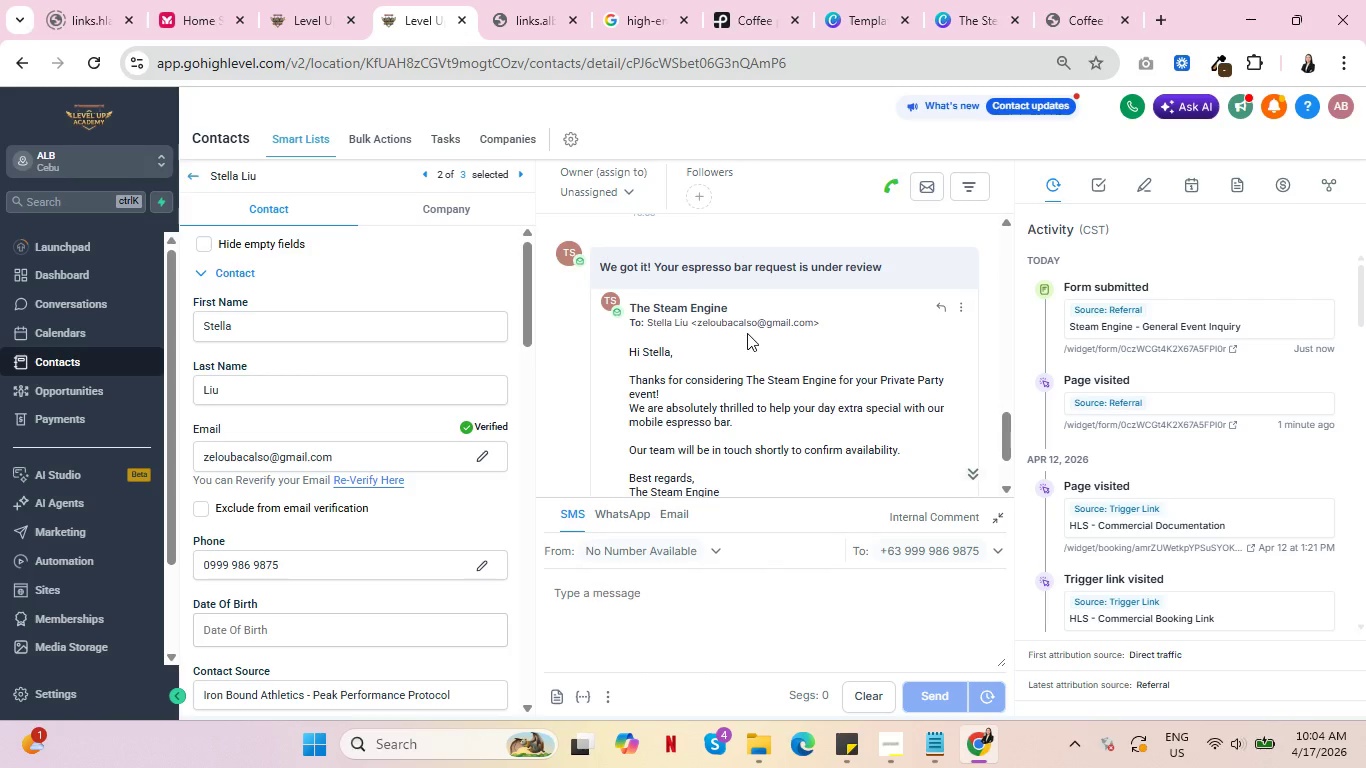 
wait(13.78)
 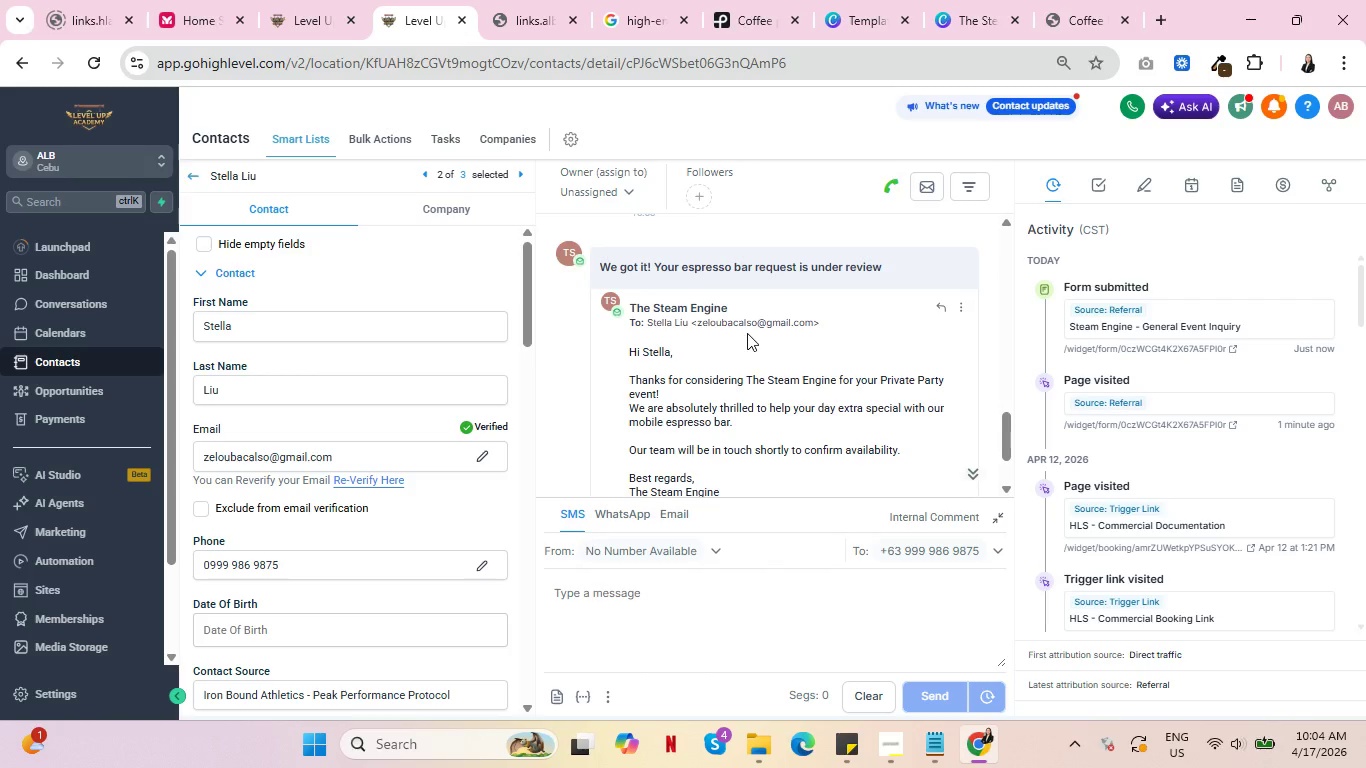 
scroll: coordinate [369, 521], scroll_direction: down, amount: 9.0
 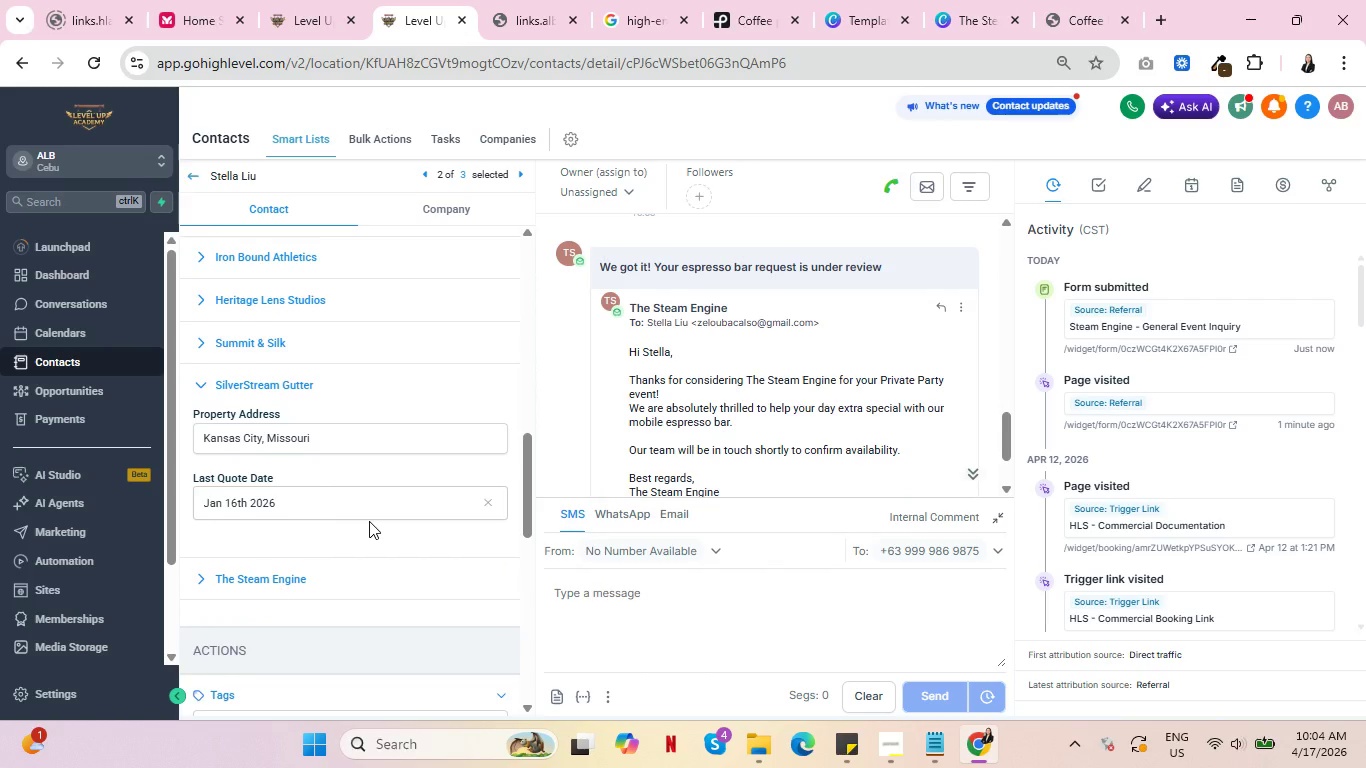 
scroll: coordinate [369, 516], scroll_direction: up, amount: 11.0
 